 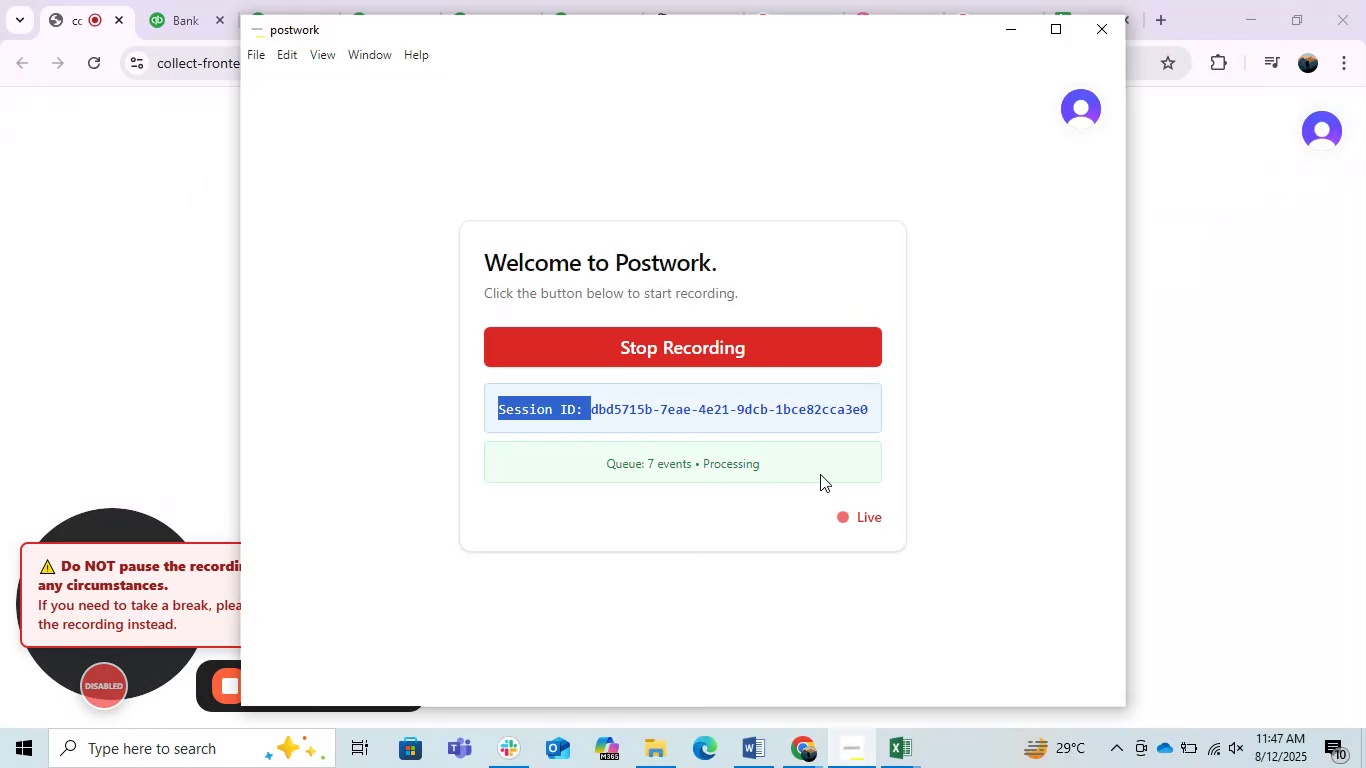 
left_click([1037, 421])
 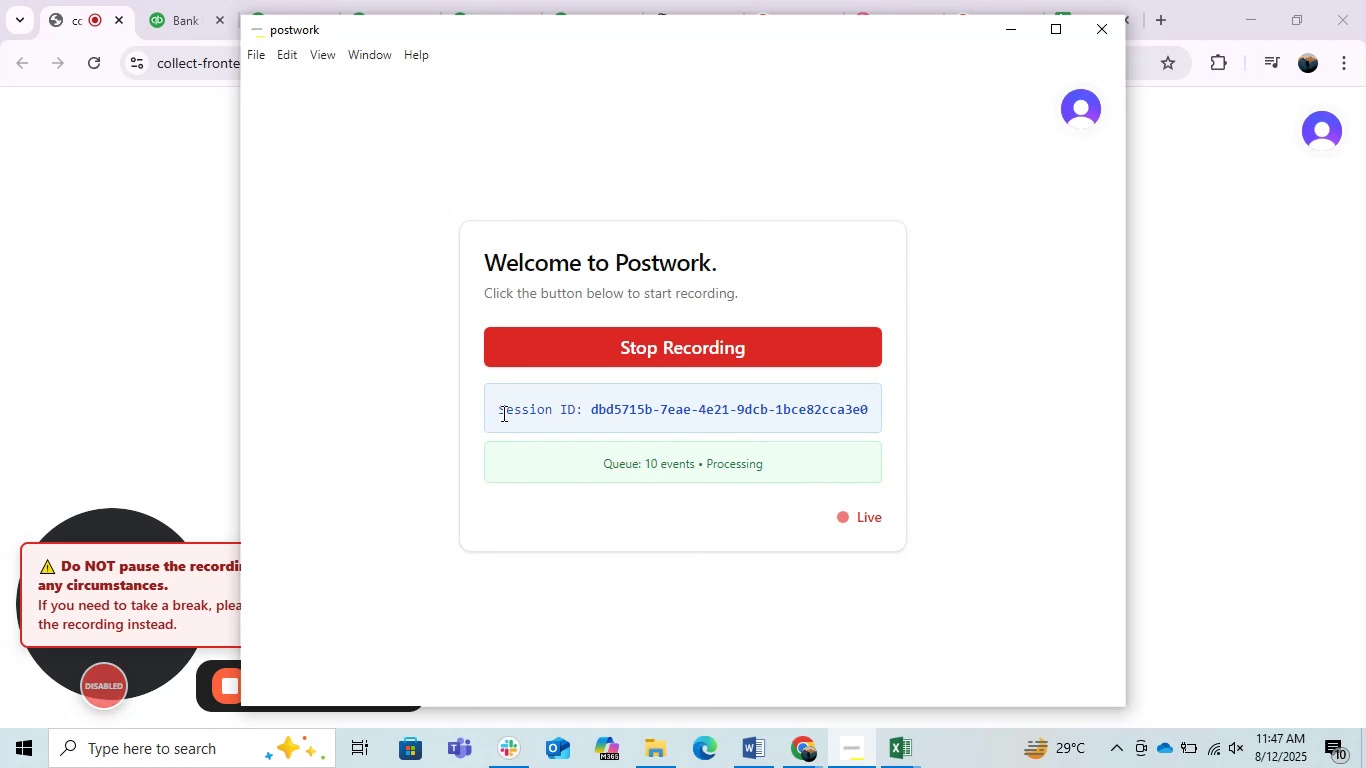 
left_click_drag(start_coordinate=[495, 409], to_coordinate=[866, 412])
 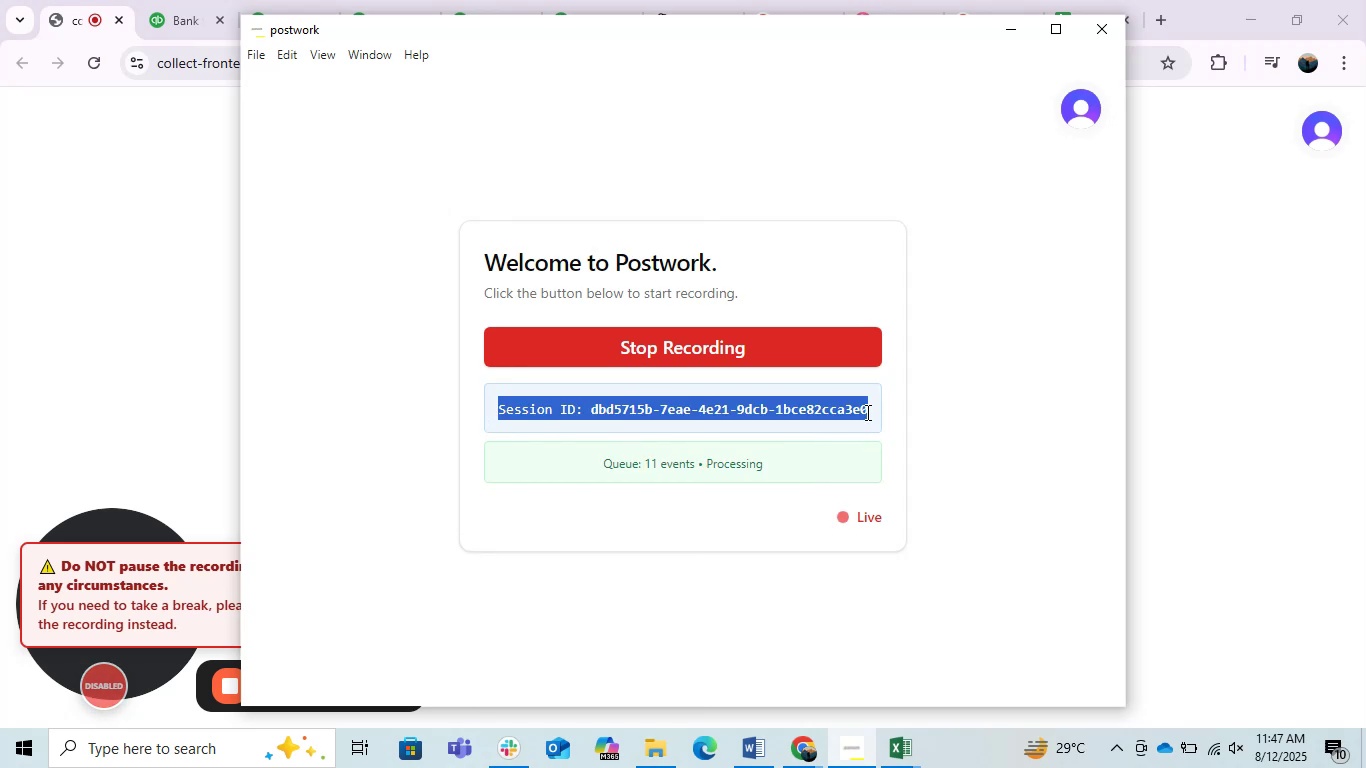 
key(Control+C)
 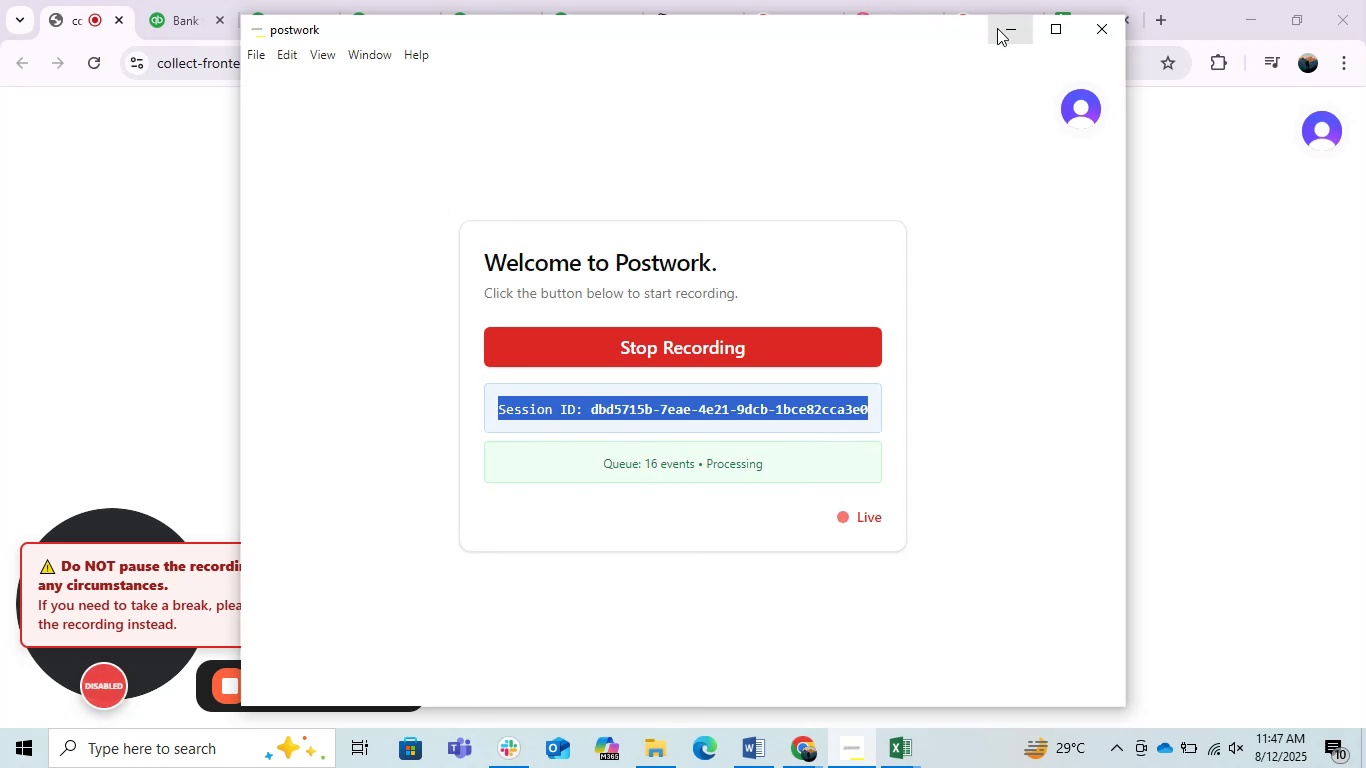 
left_click([1002, 33])
 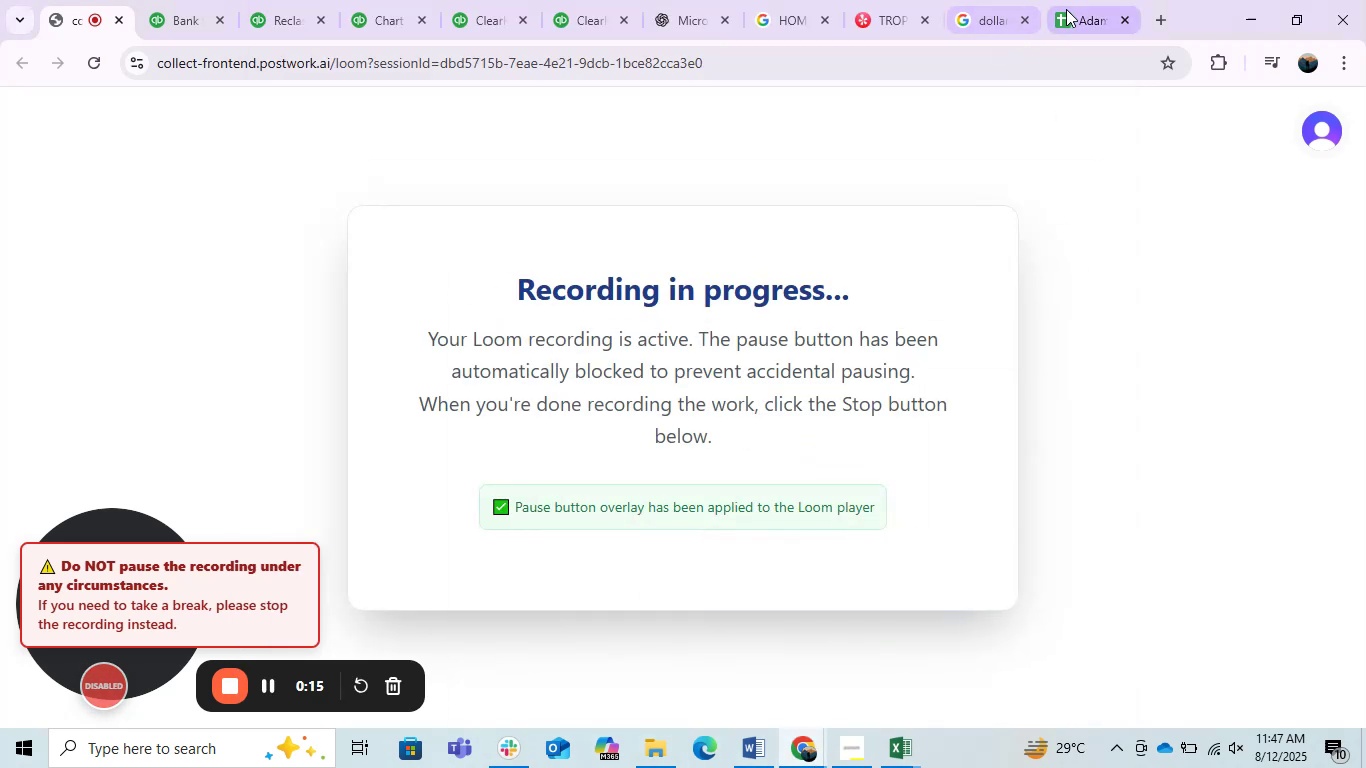 
left_click([1066, 9])
 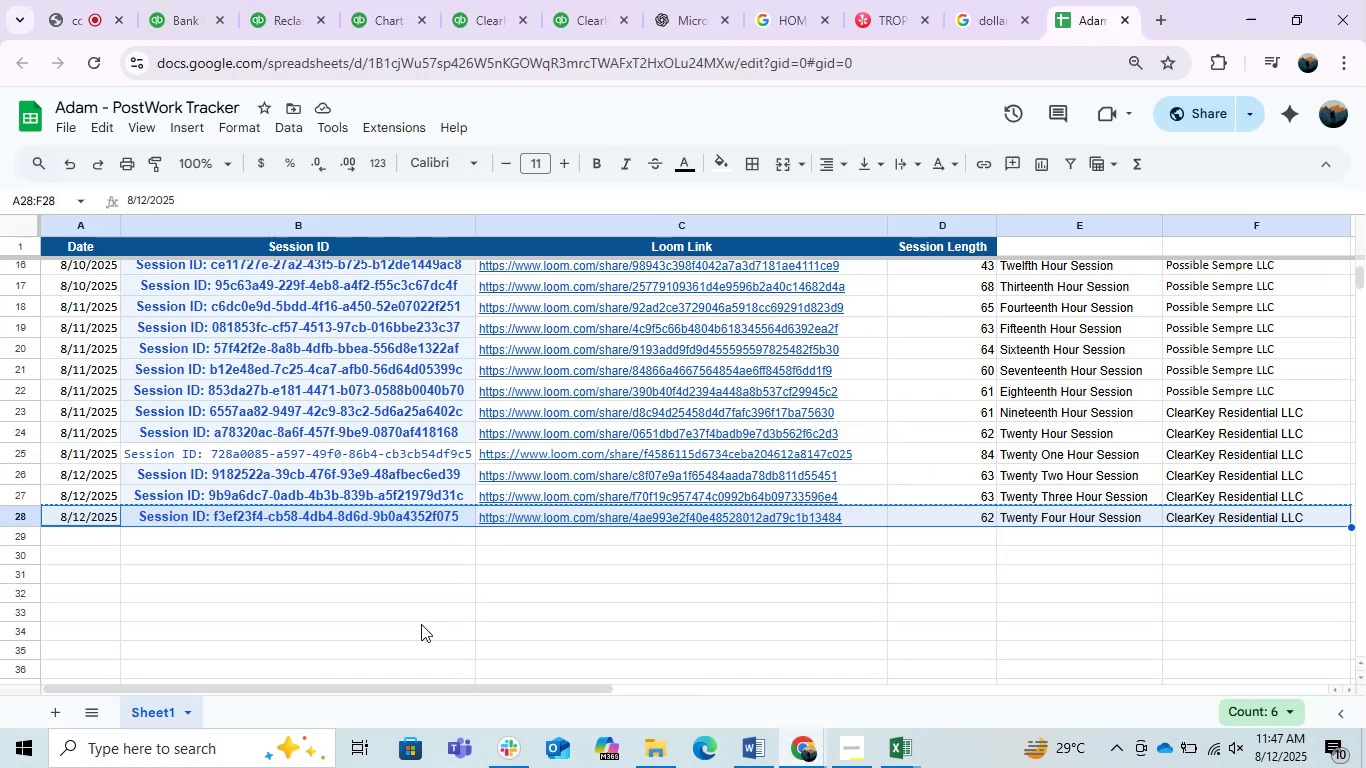 
left_click([418, 627])
 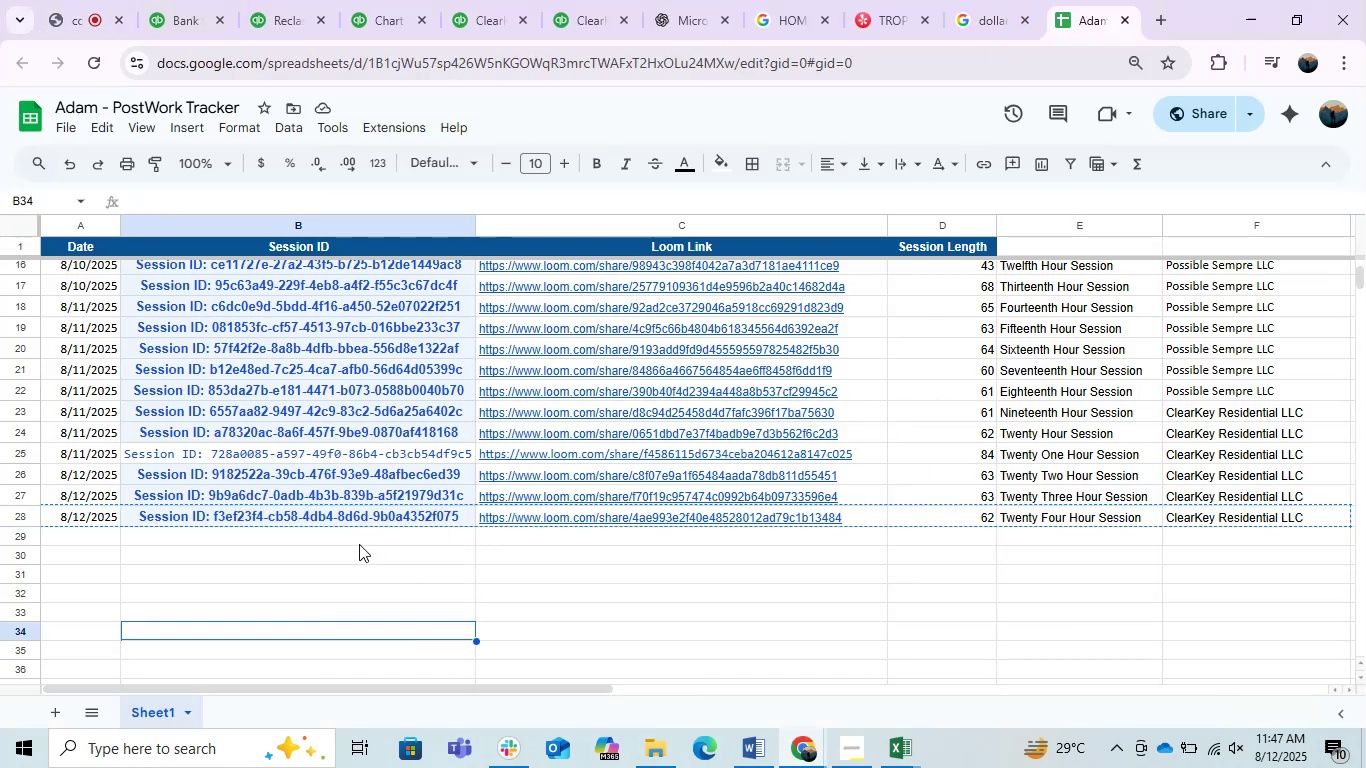 
left_click([359, 544])
 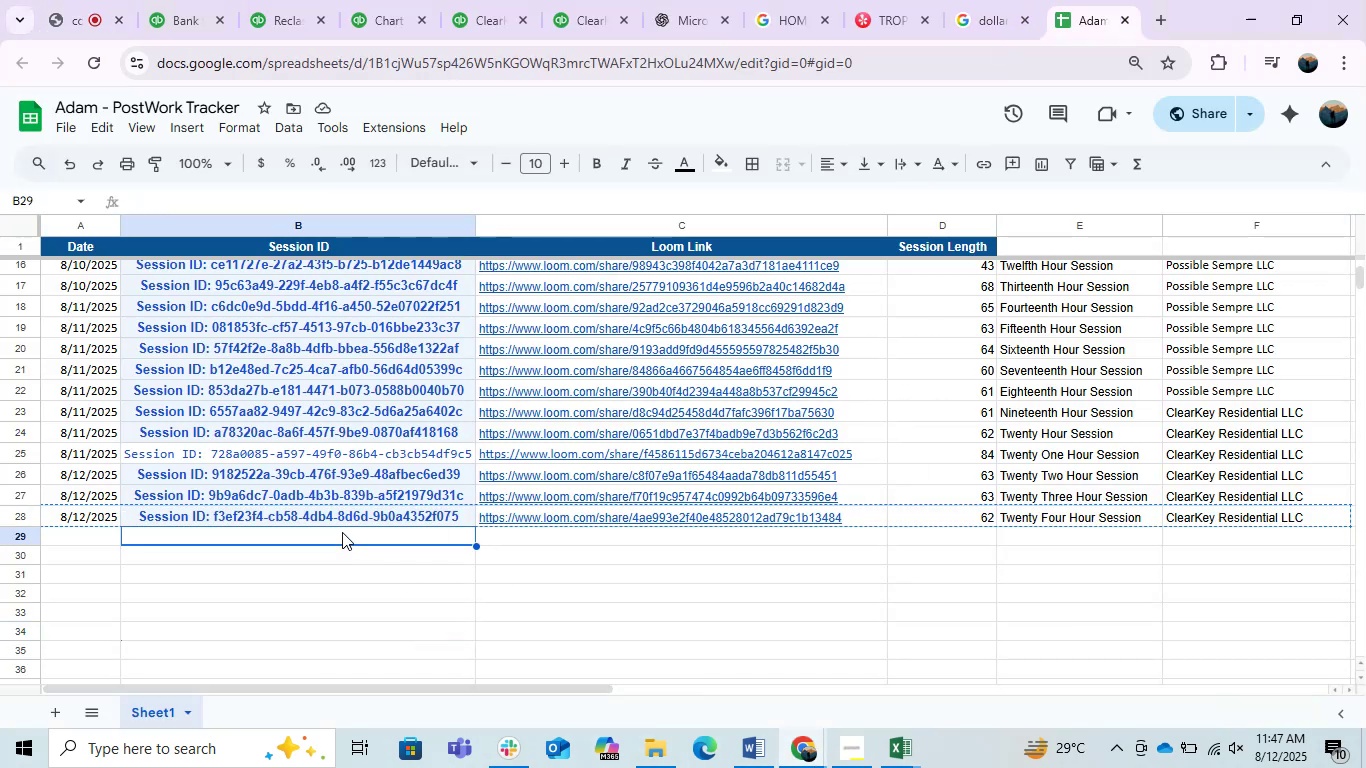 
double_click([344, 531])
 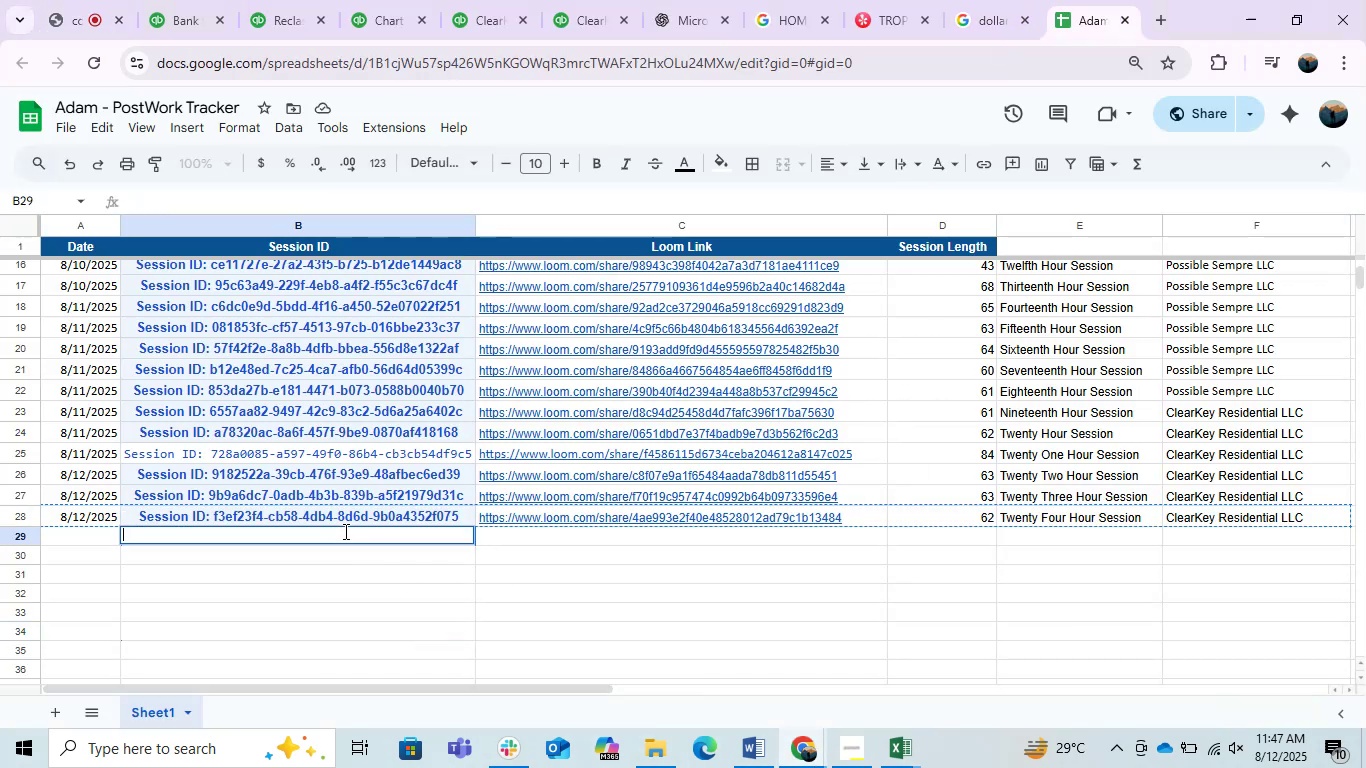 
triple_click([344, 531])
 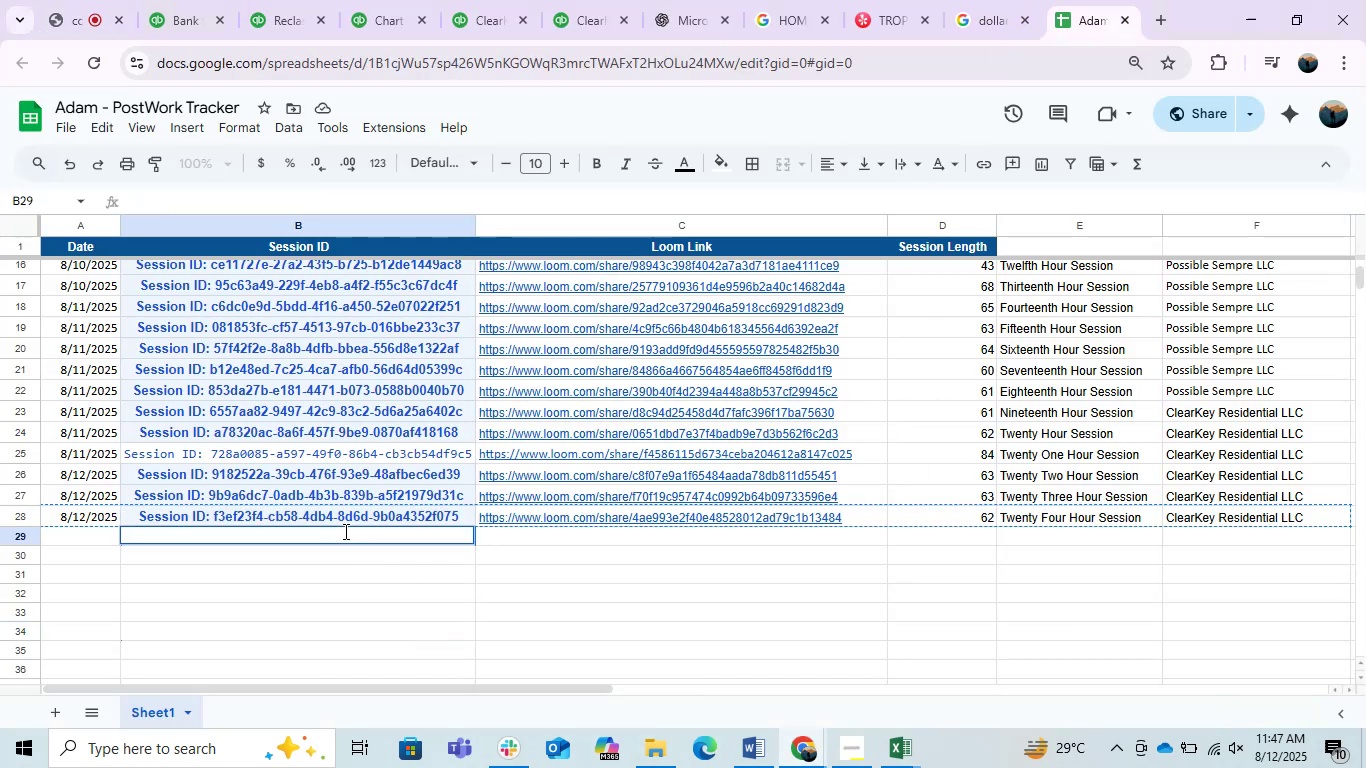 
triple_click([344, 531])
 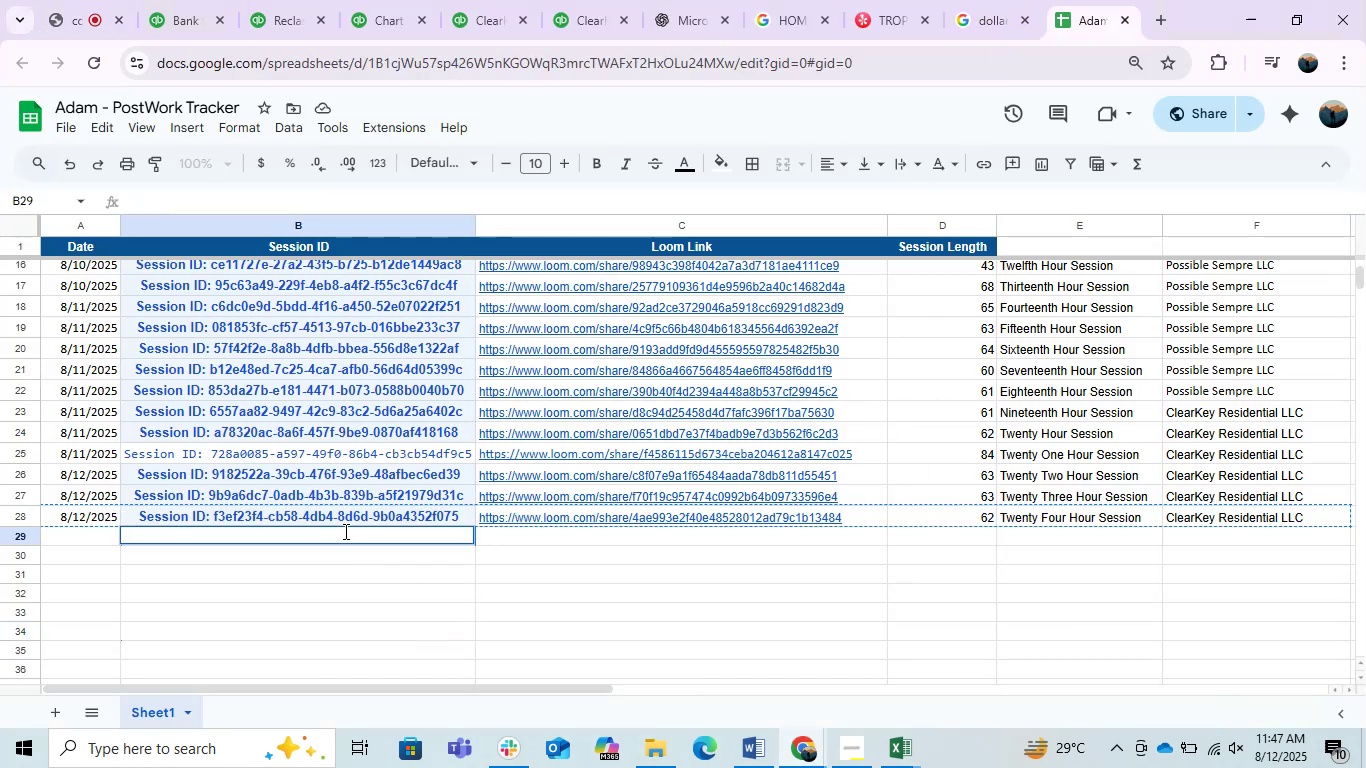 
key(Control+ControlLeft)
 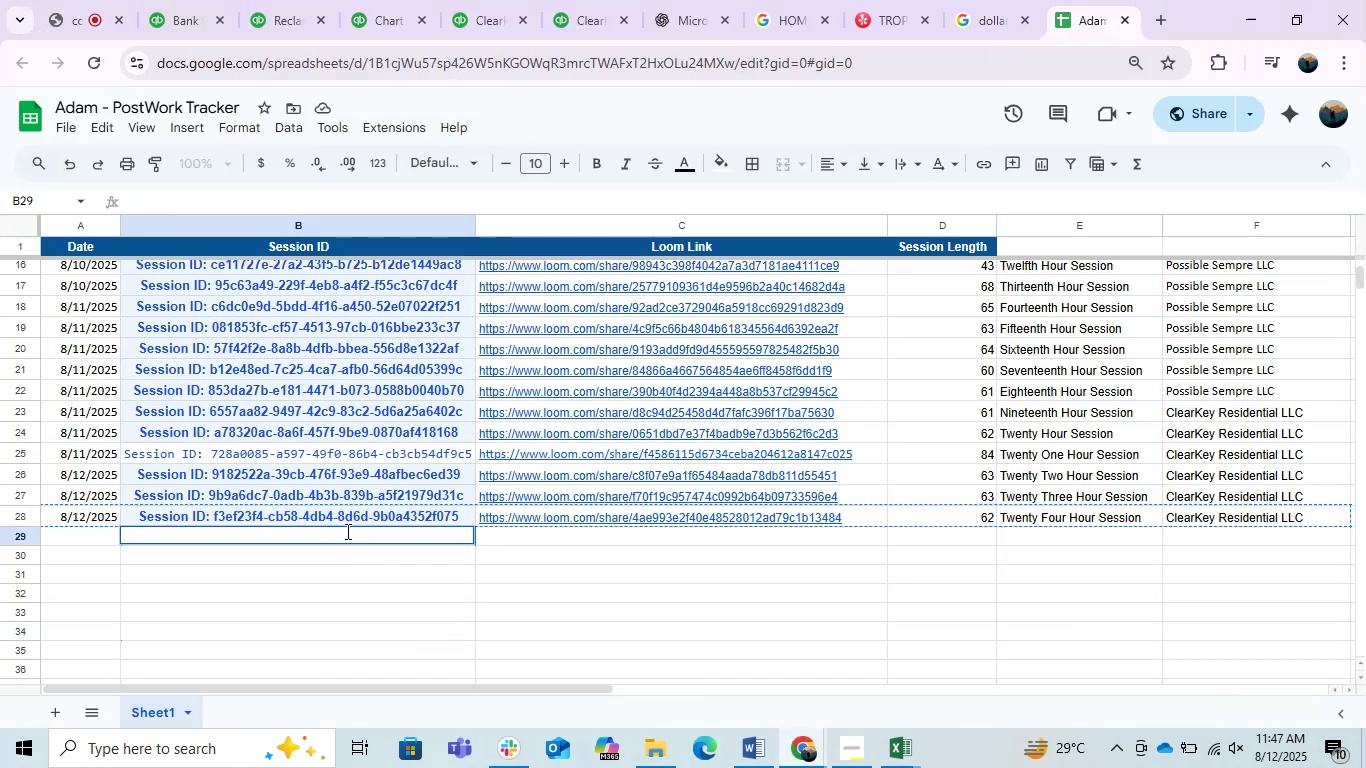 
key(Control+V)
 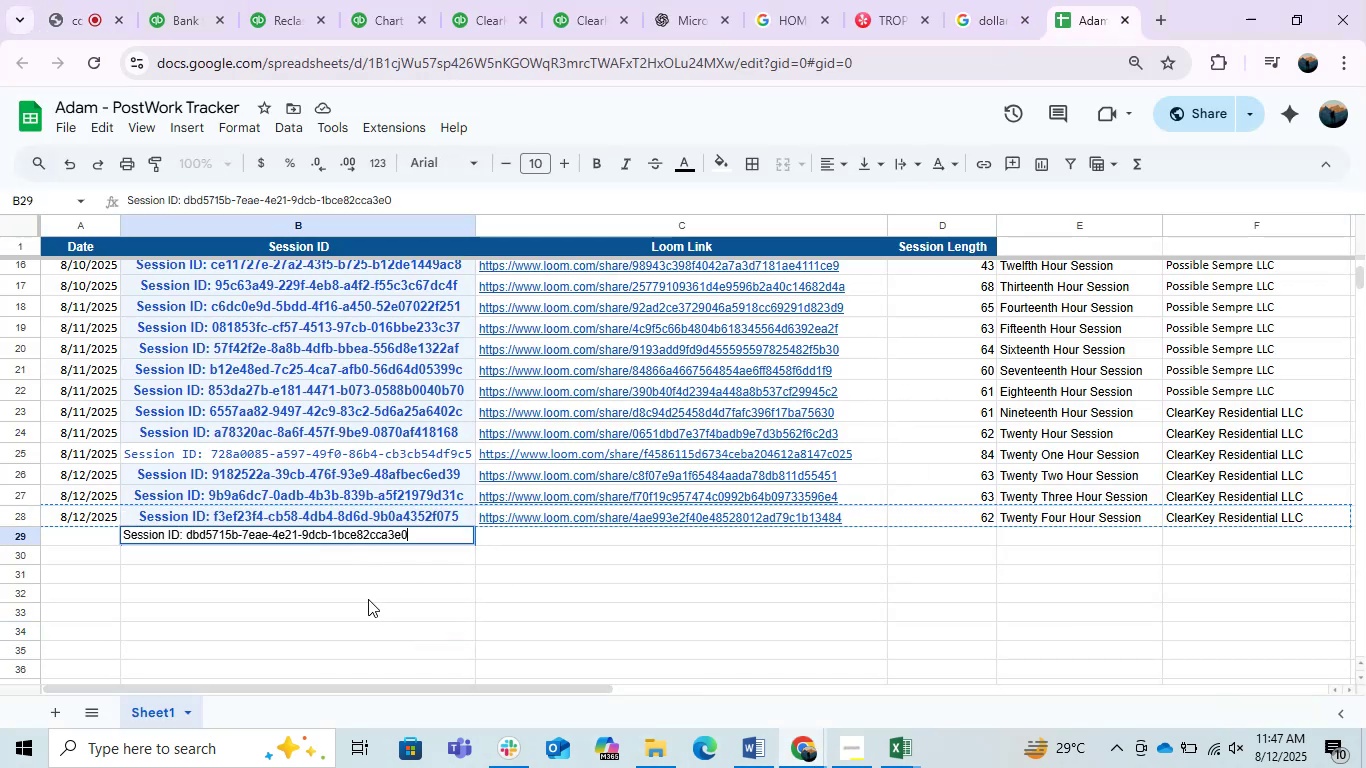 
left_click([368, 599])
 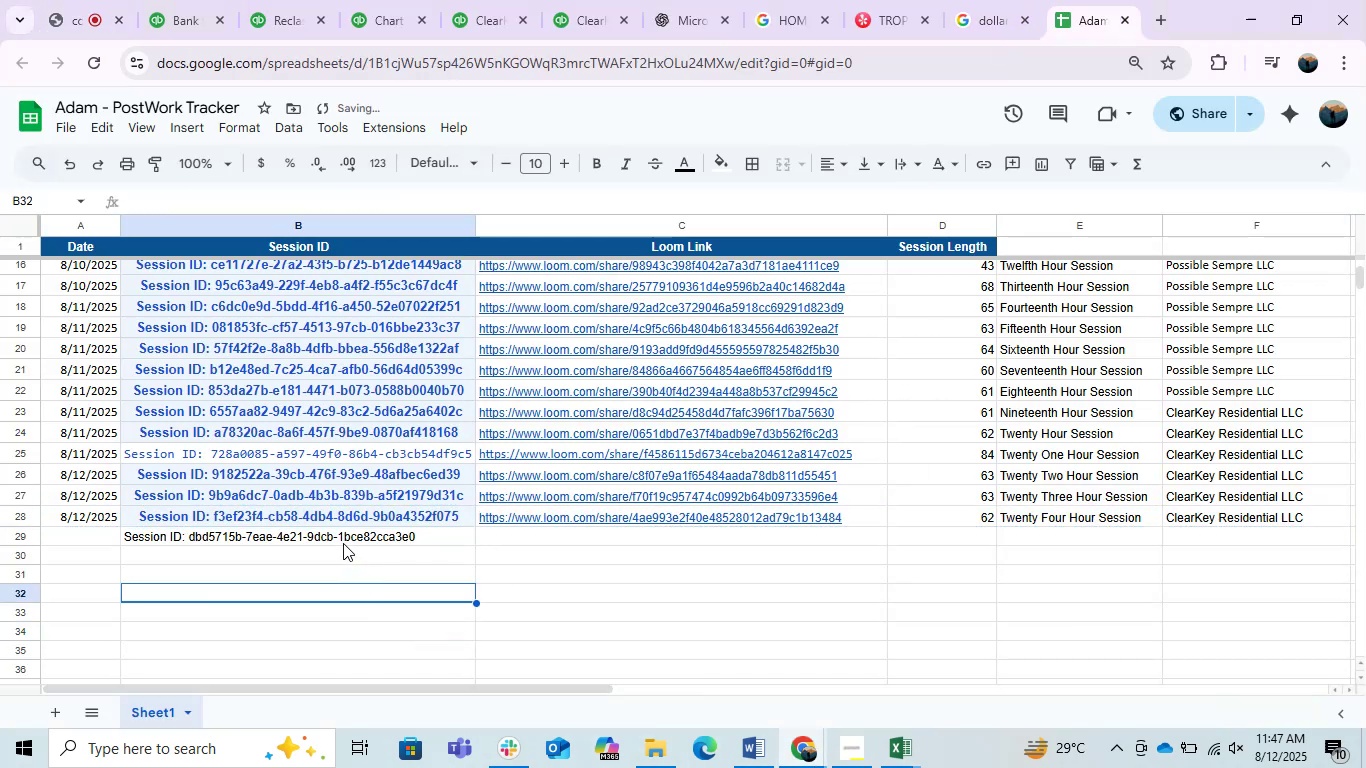 
left_click([337, 536])
 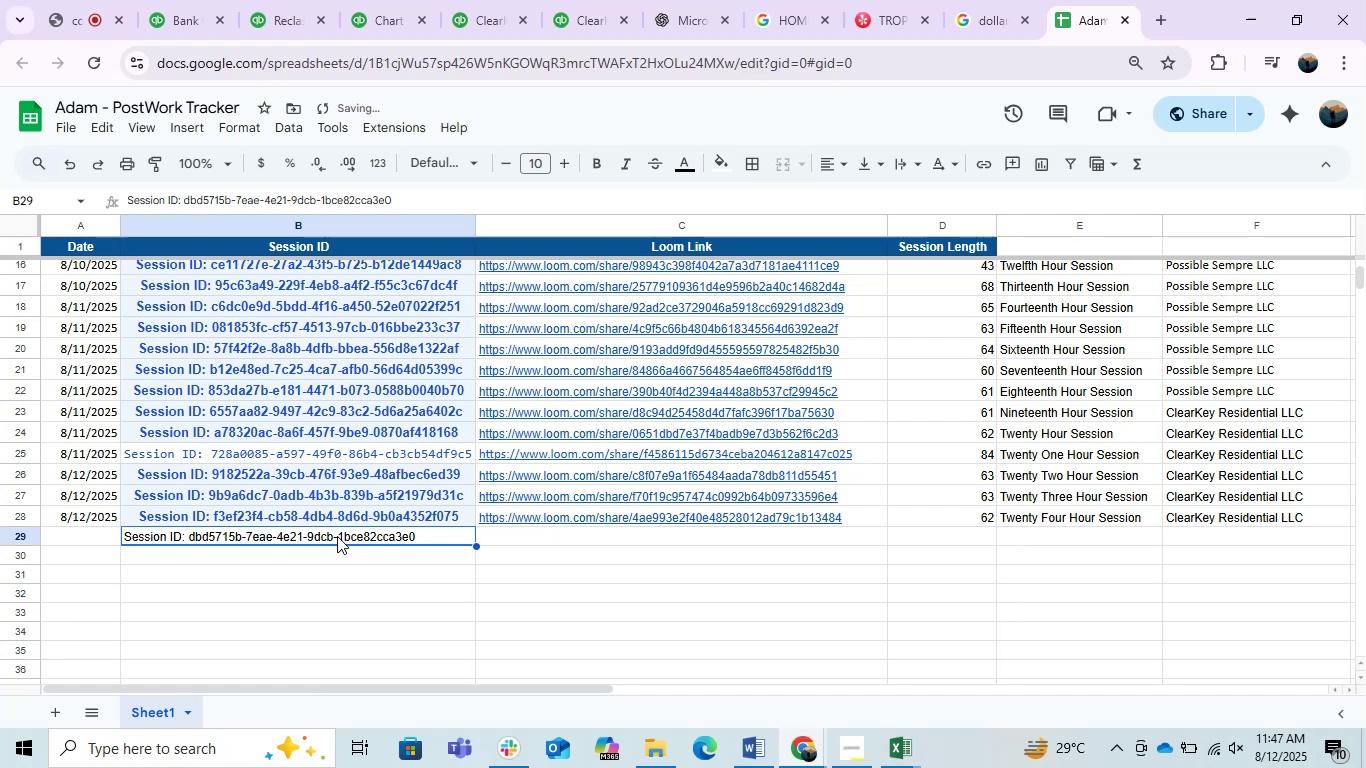 
key(Control+V)
 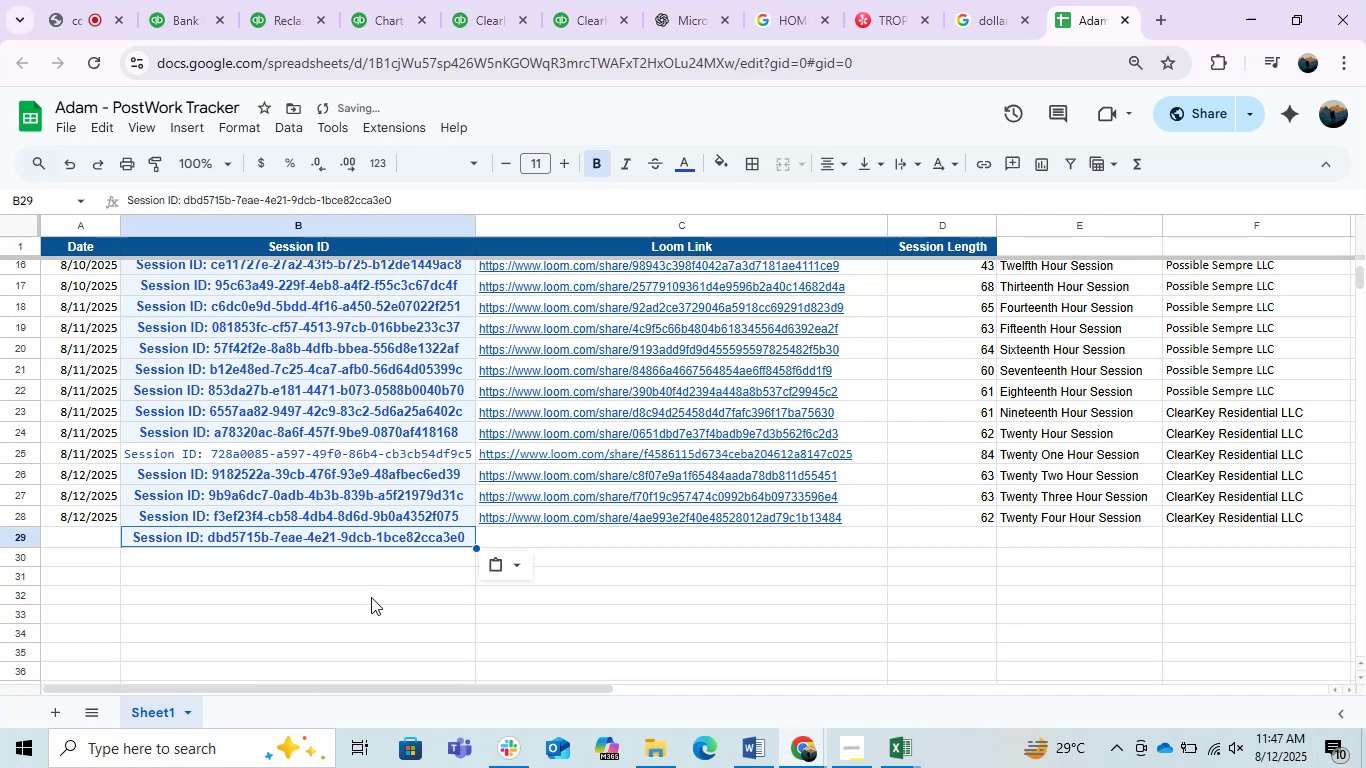 
left_click([371, 597])
 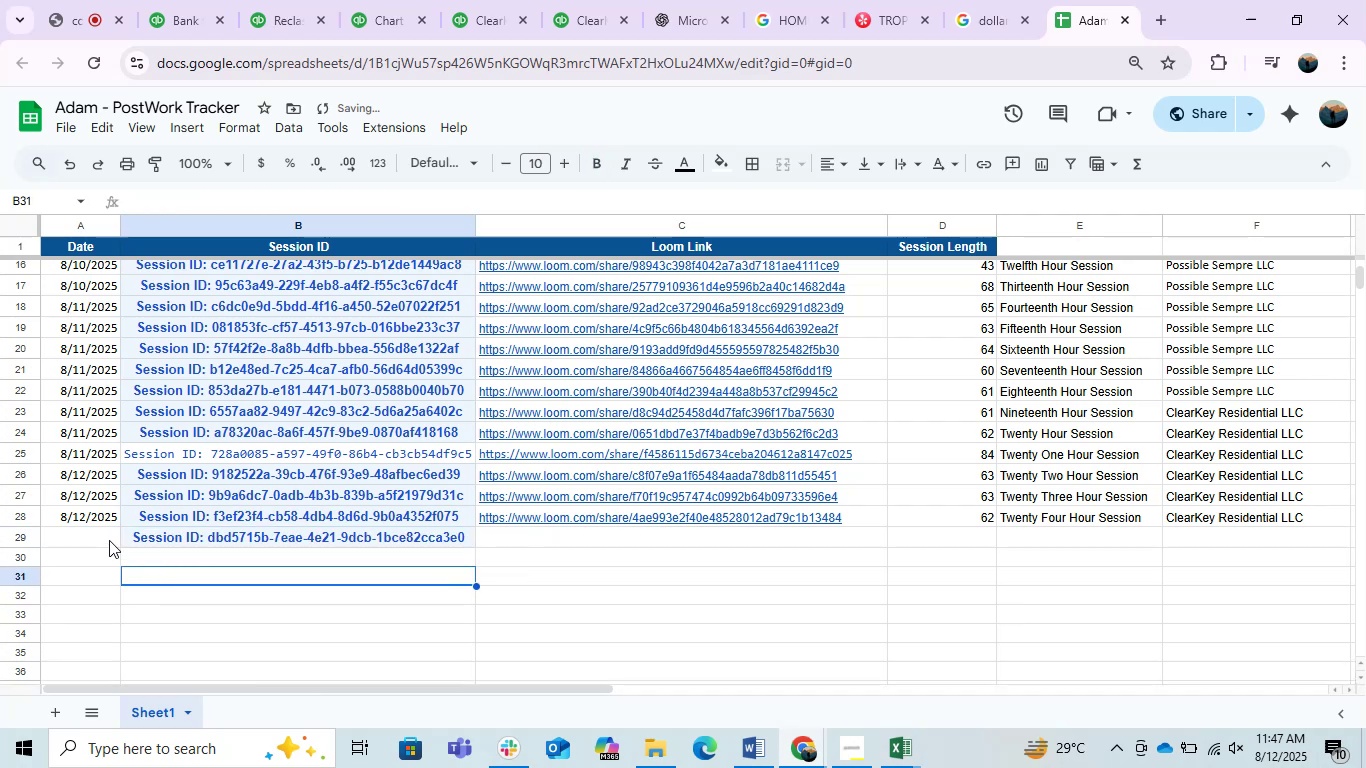 
left_click_drag(start_coordinate=[90, 518], to_coordinate=[91, 547])
 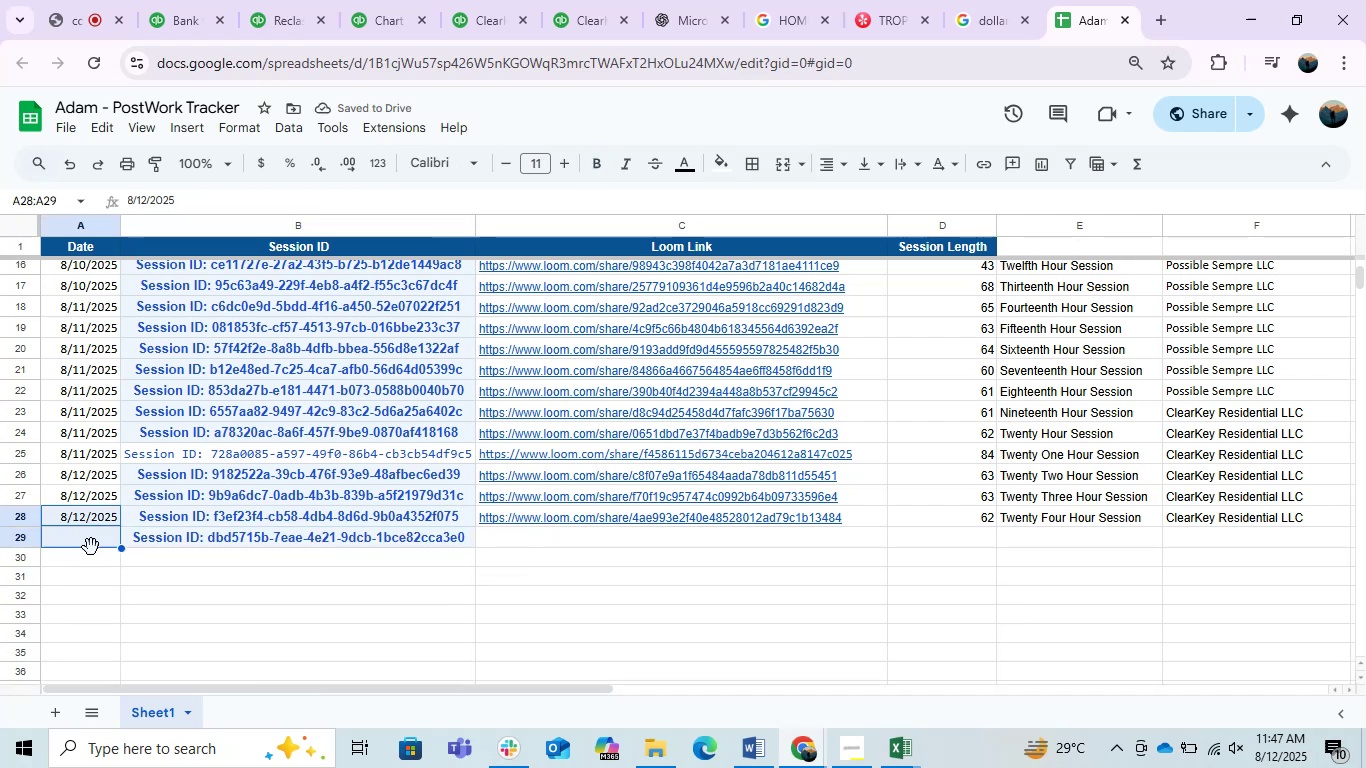 
key(Control+D)
 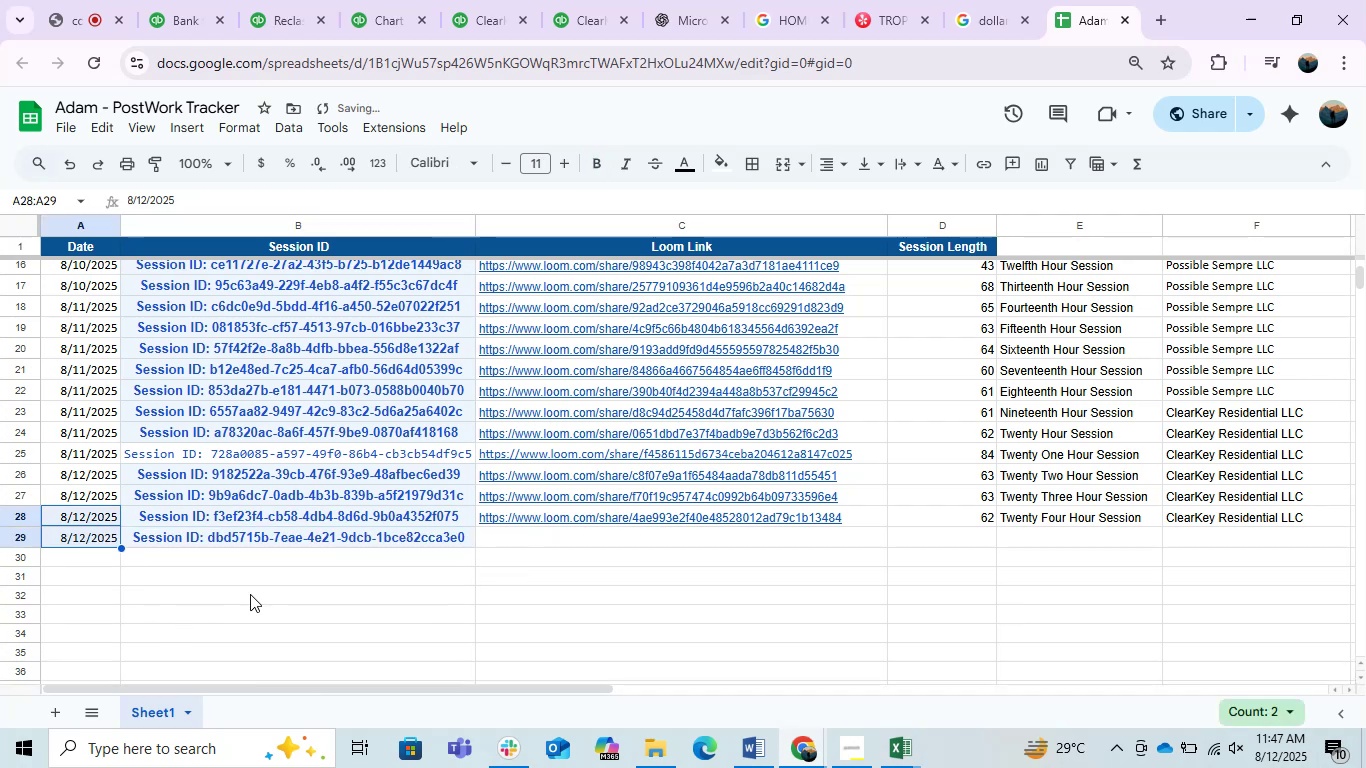 
left_click([1110, 526])
 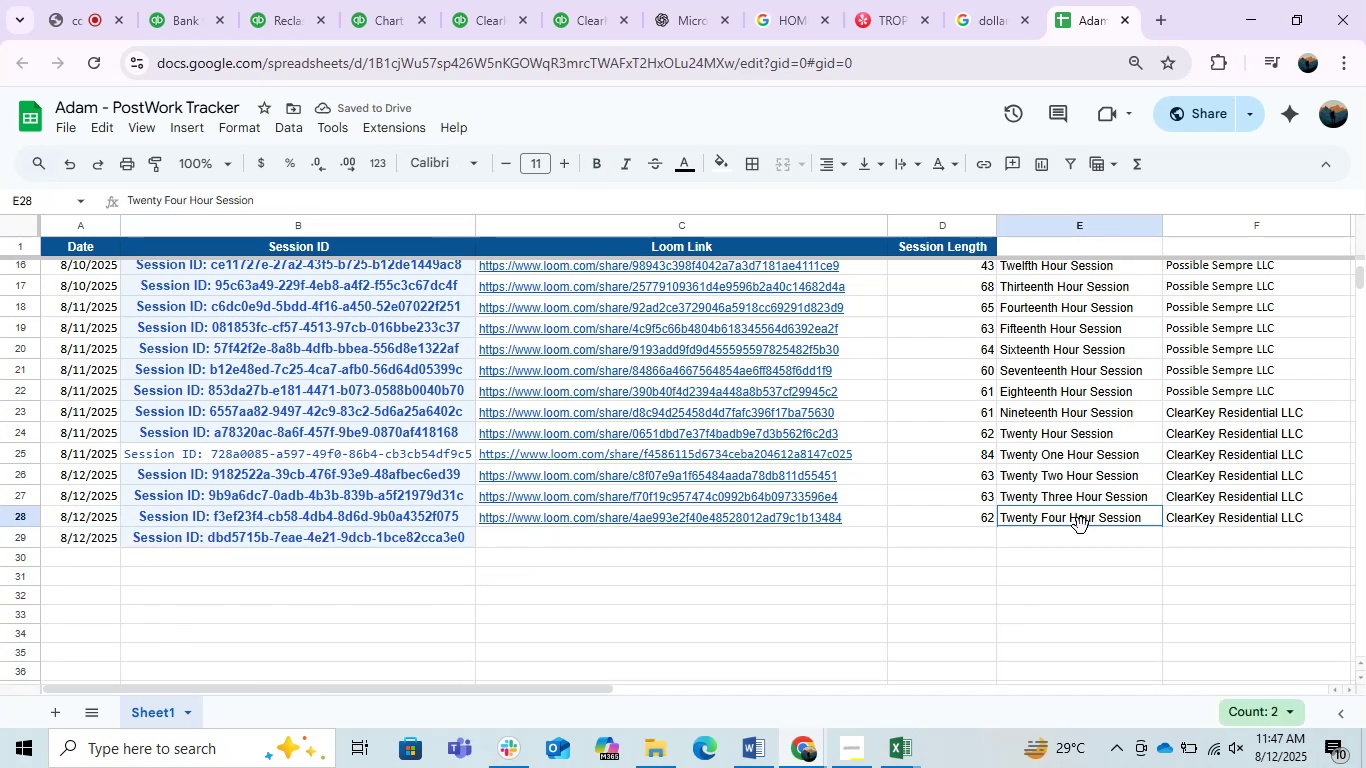 
left_click_drag(start_coordinate=[1068, 519], to_coordinate=[1068, 541])
 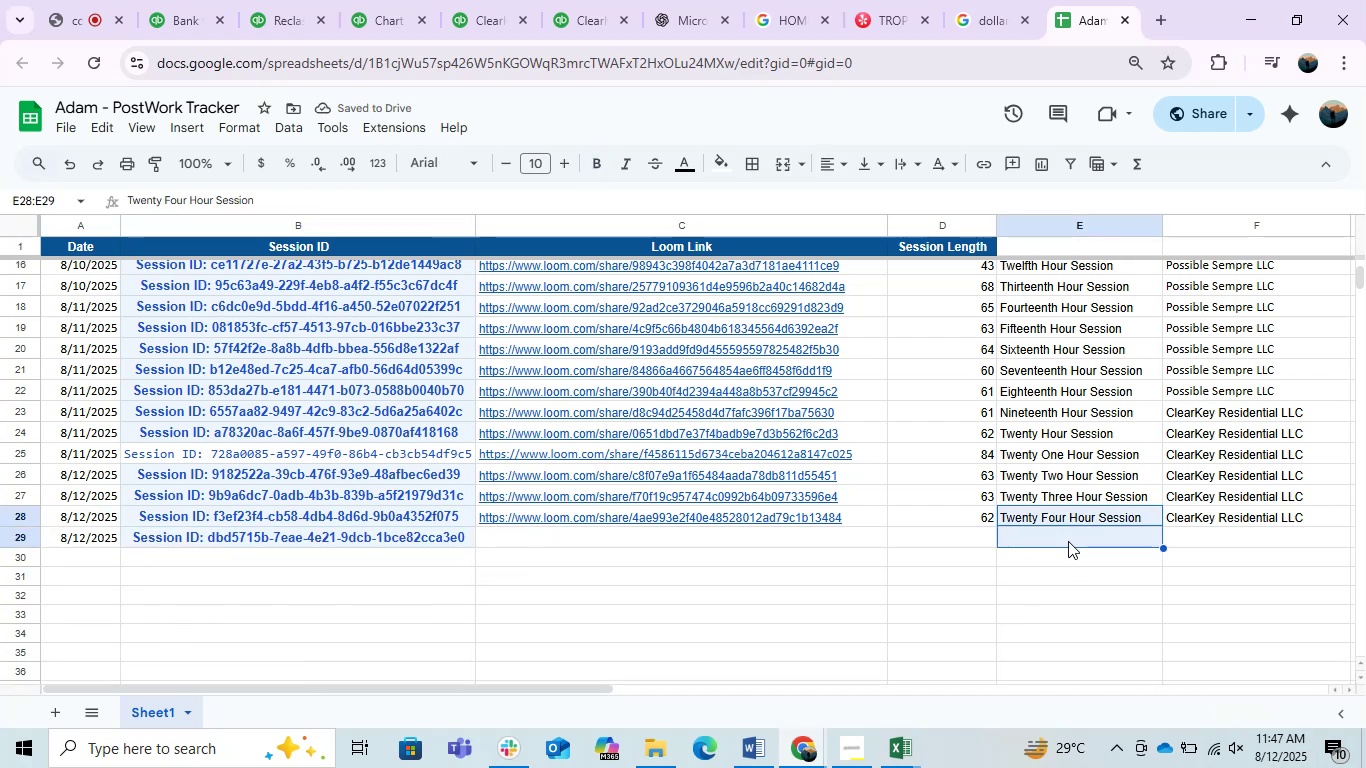 
hold_key(key=ControlLeft, duration=1.53)
 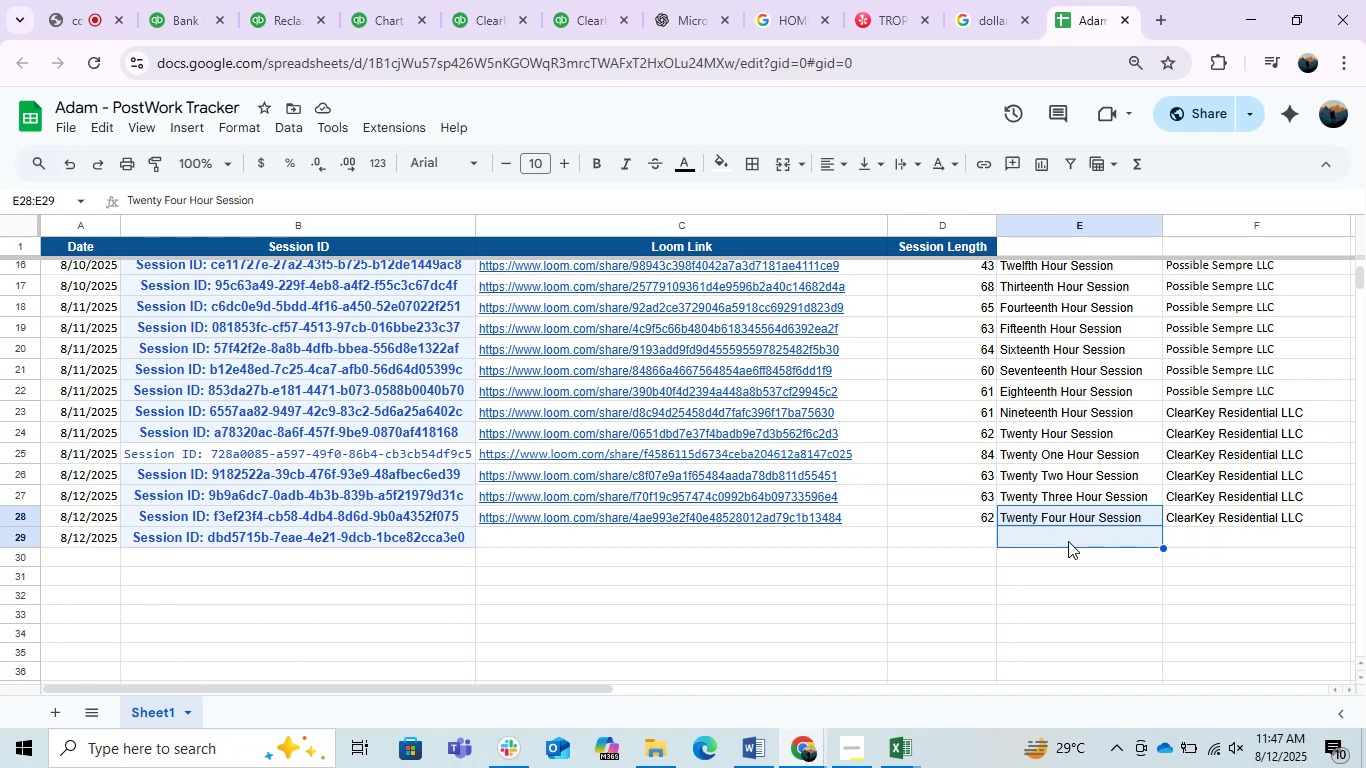 
hold_key(key=ControlLeft, duration=0.41)
 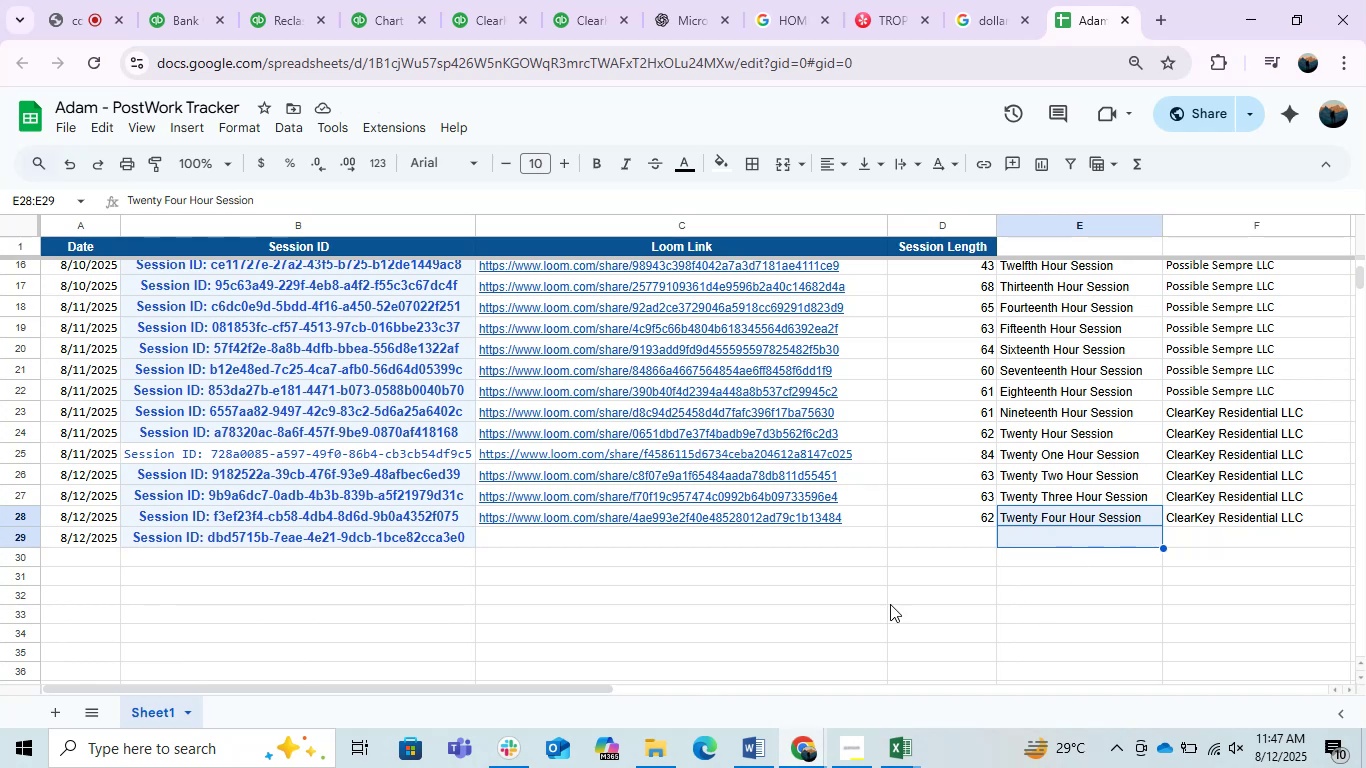 
left_click([877, 603])
 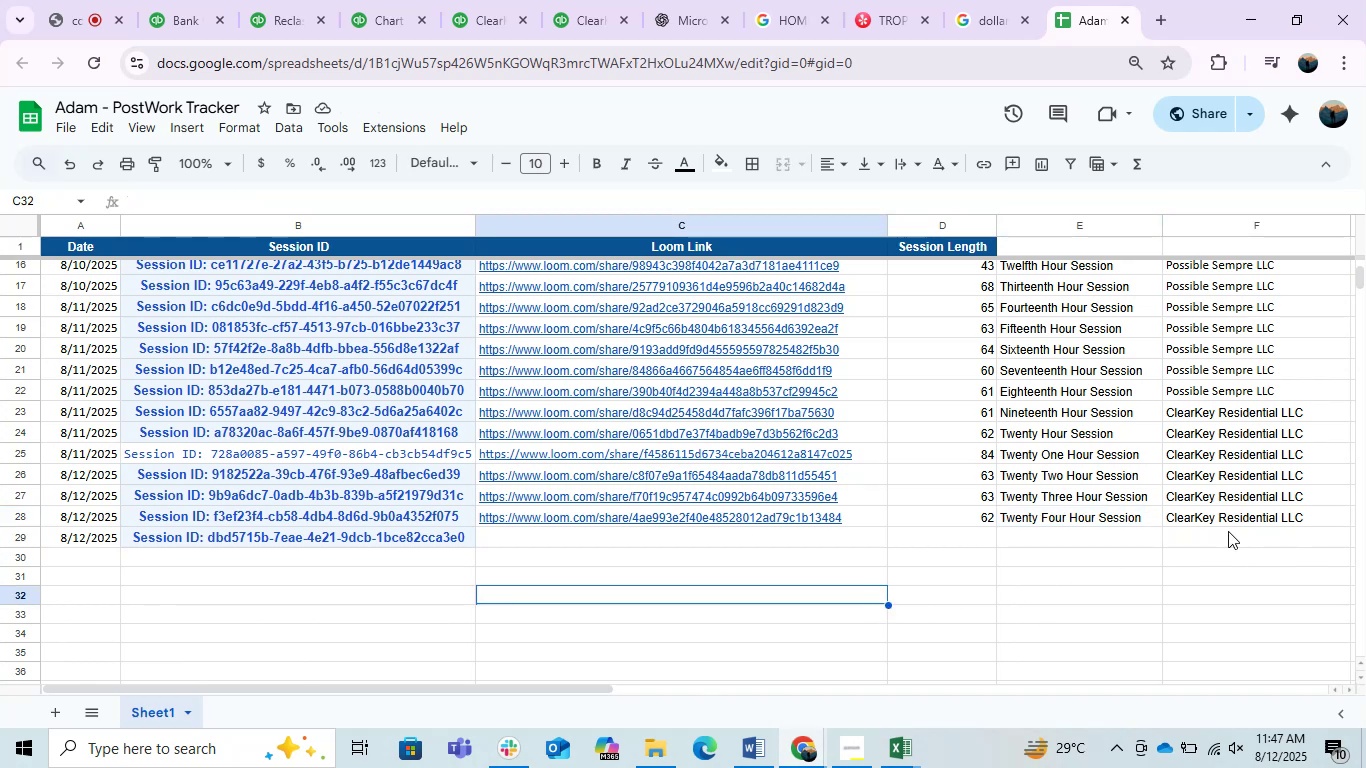 
left_click_drag(start_coordinate=[1217, 522], to_coordinate=[1222, 542])
 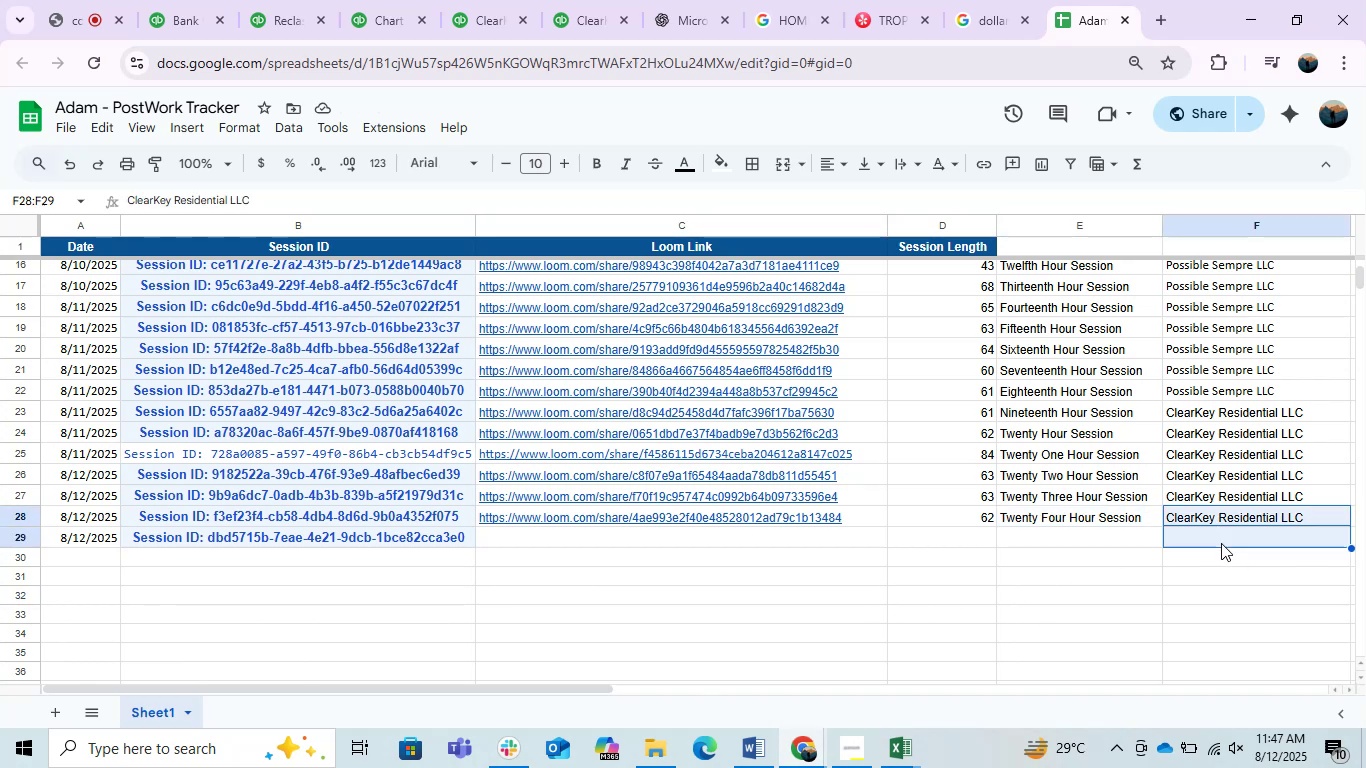 
key(Control+D)
 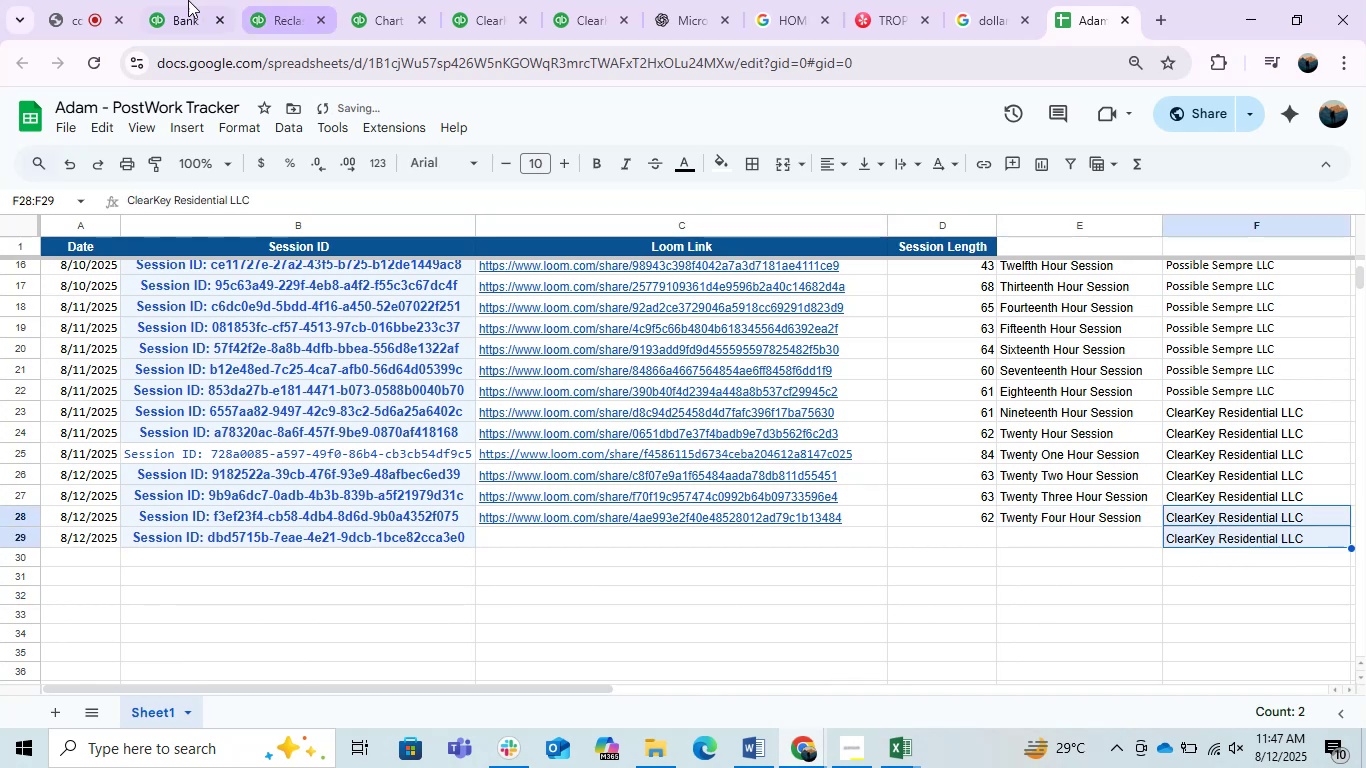 
left_click([182, 0])
 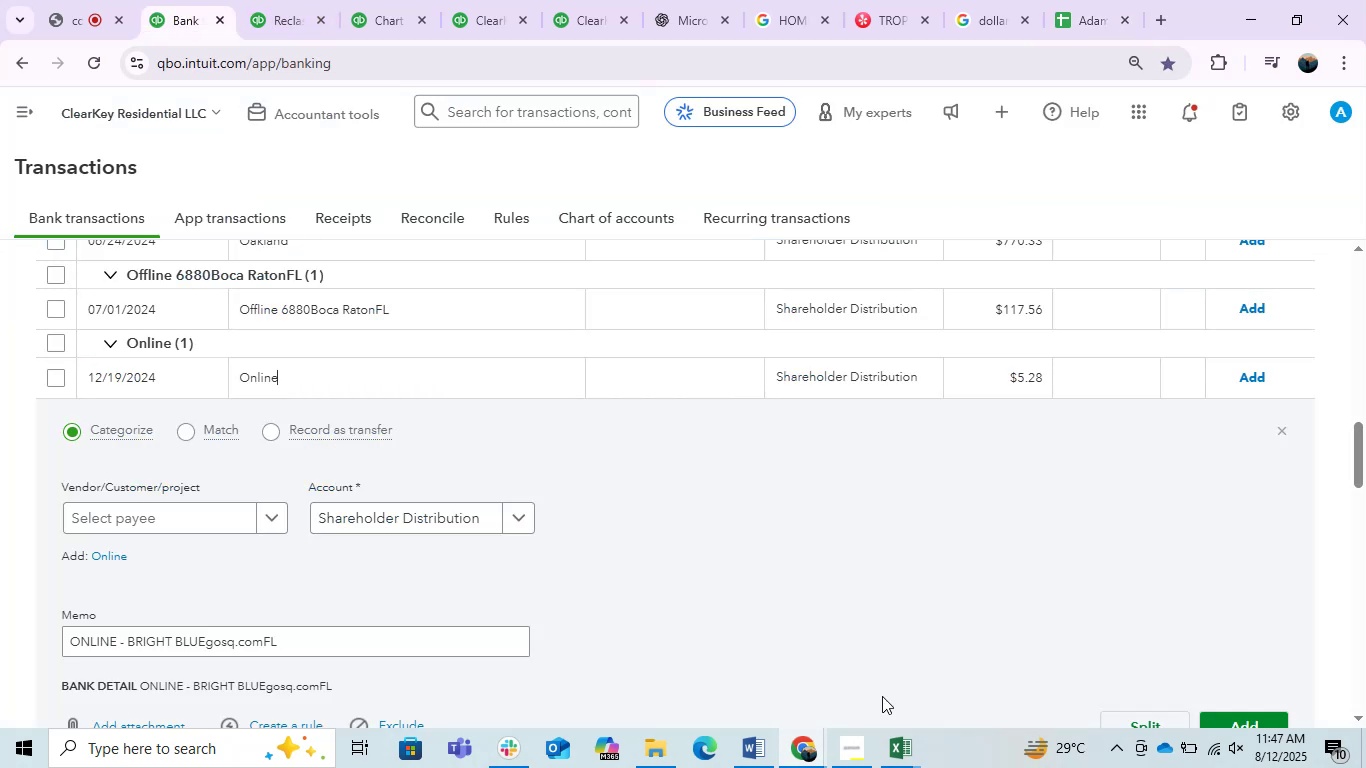 
left_click([868, 743])
 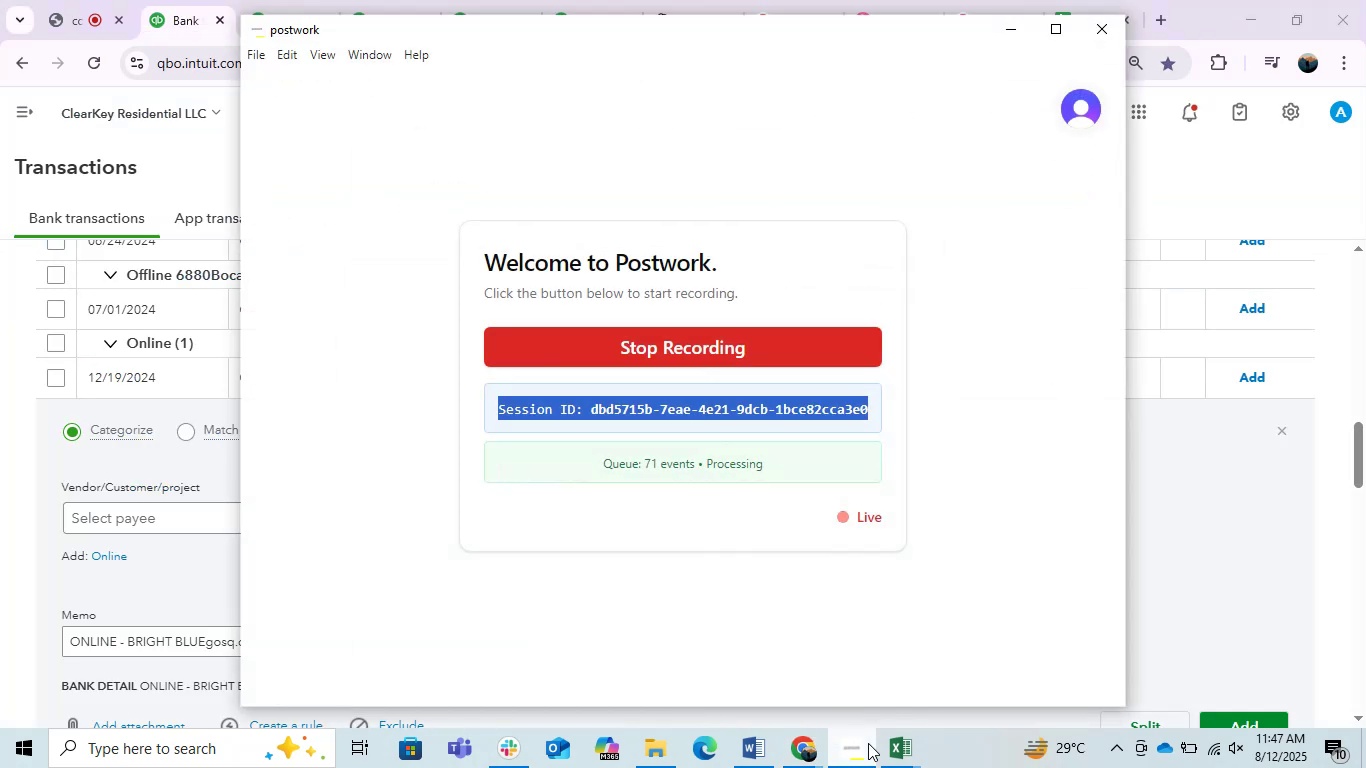 
left_click([868, 743])
 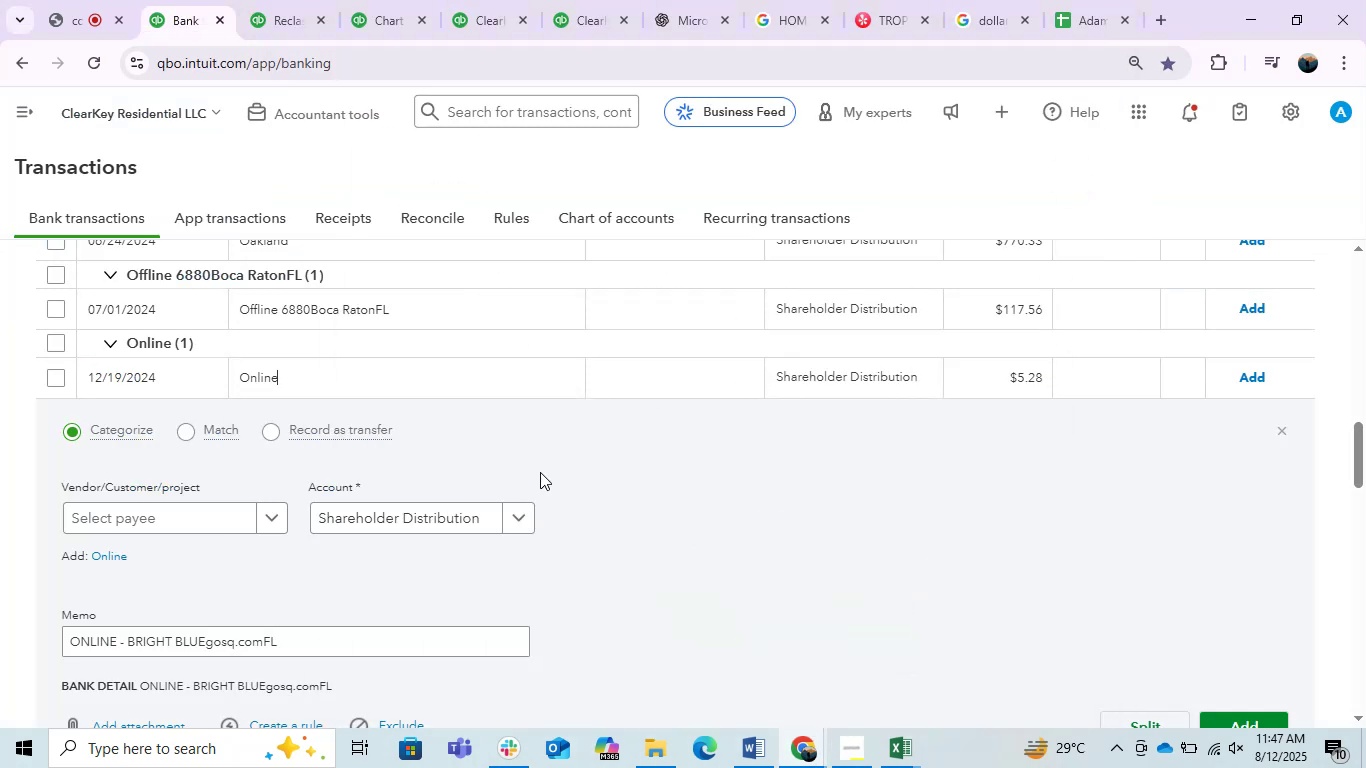 
left_click_drag(start_coordinate=[633, 481], to_coordinate=[624, 481])
 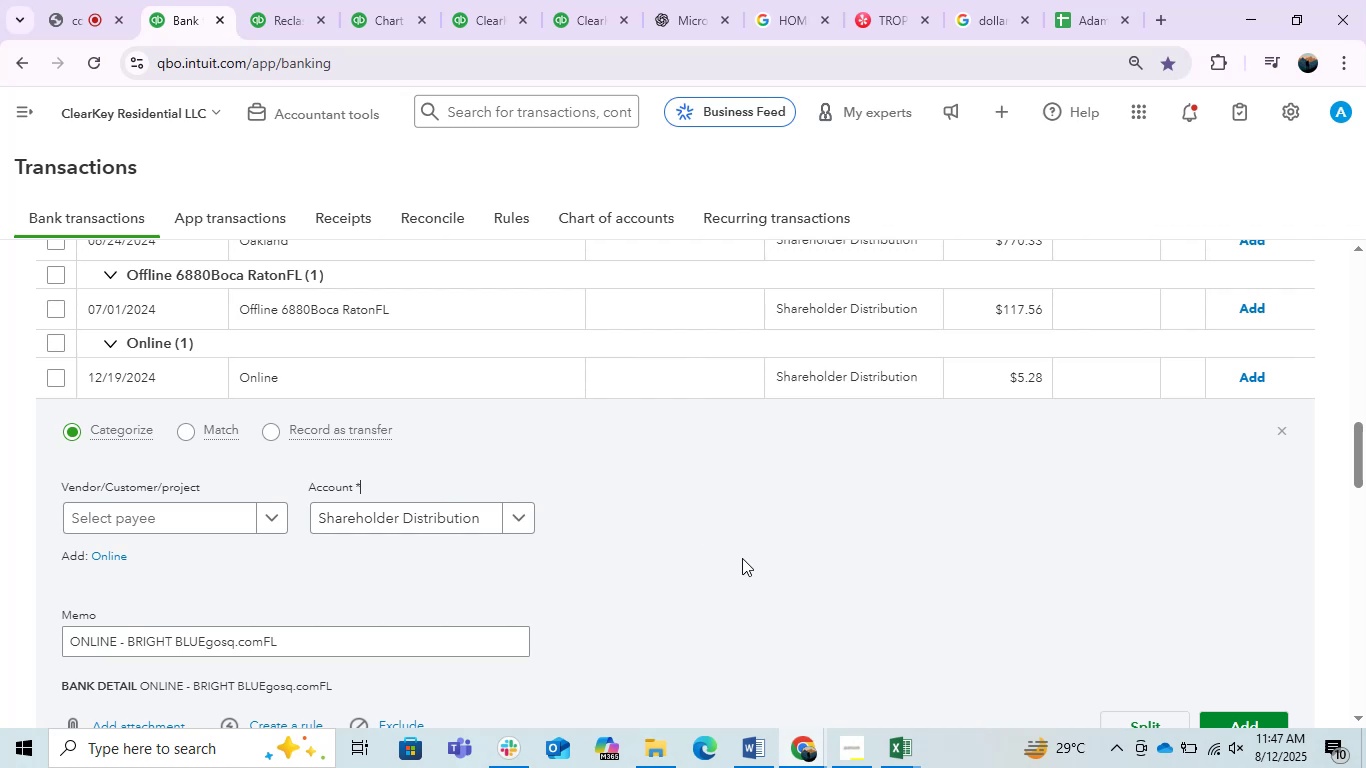 
scroll: coordinate [742, 560], scroll_direction: up, amount: 5.0
 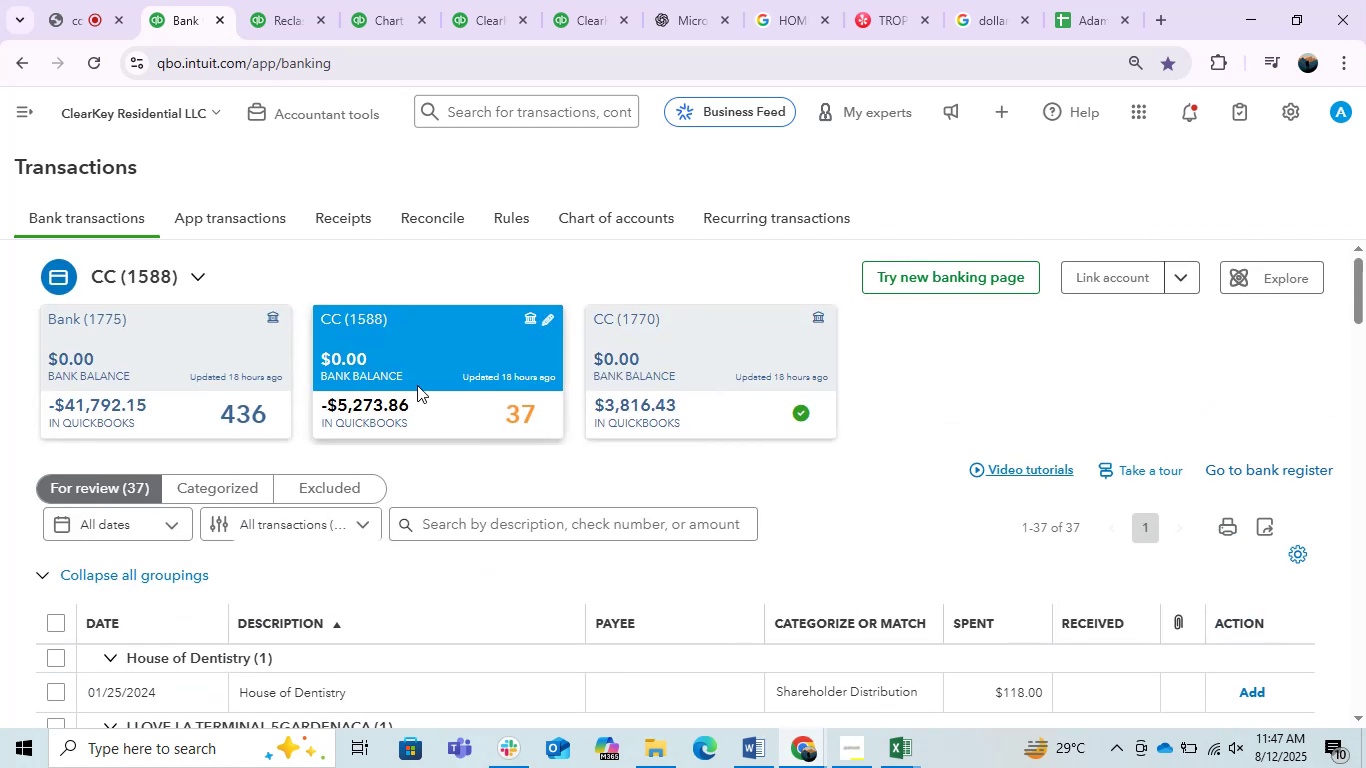 
left_click([394, 371])
 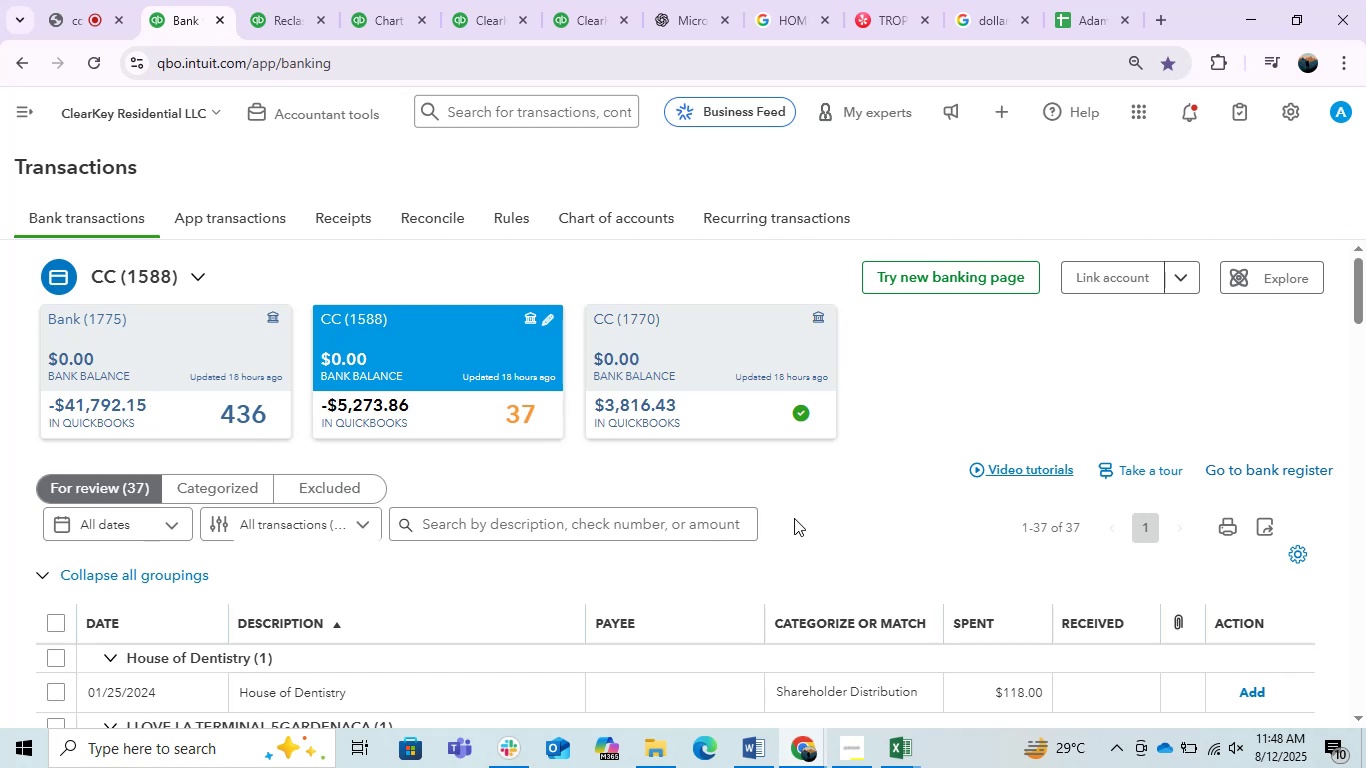 
wait(27.3)
 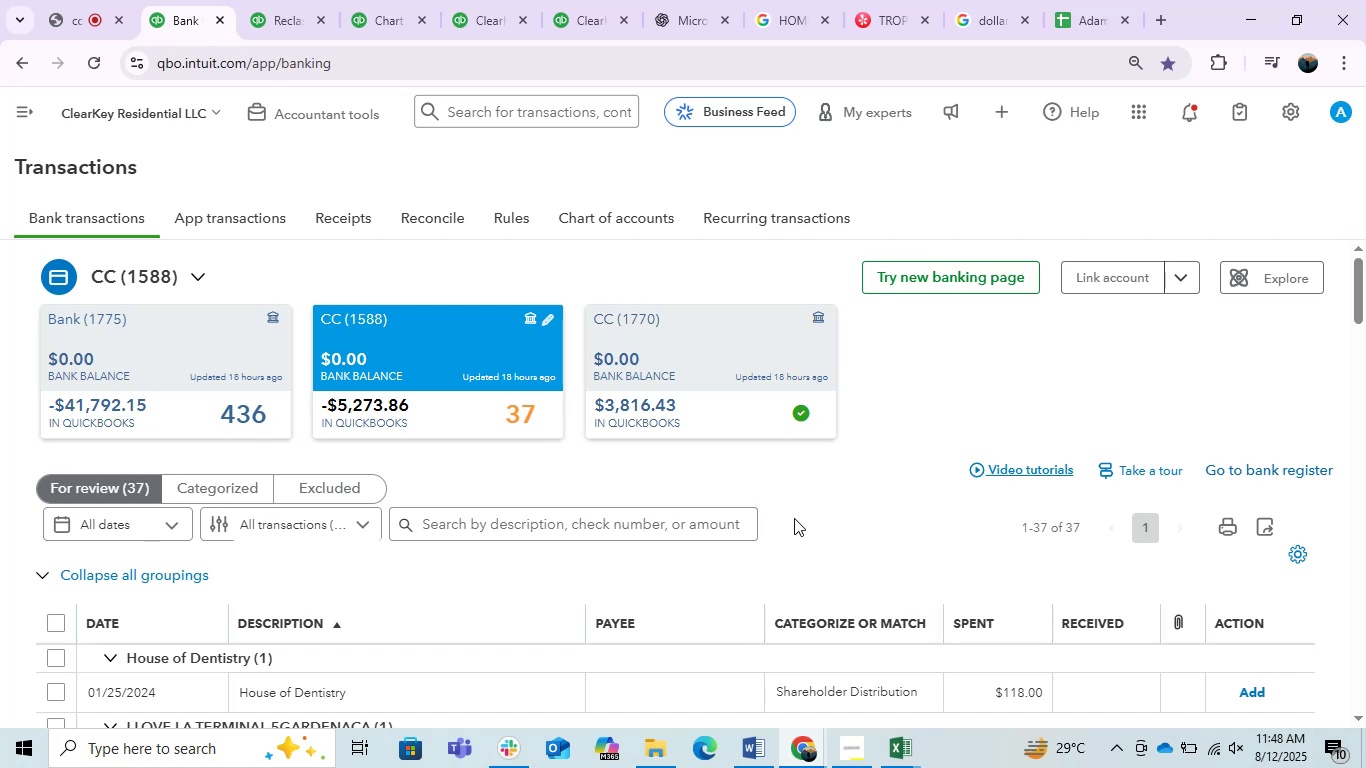 
left_click([516, 482])
 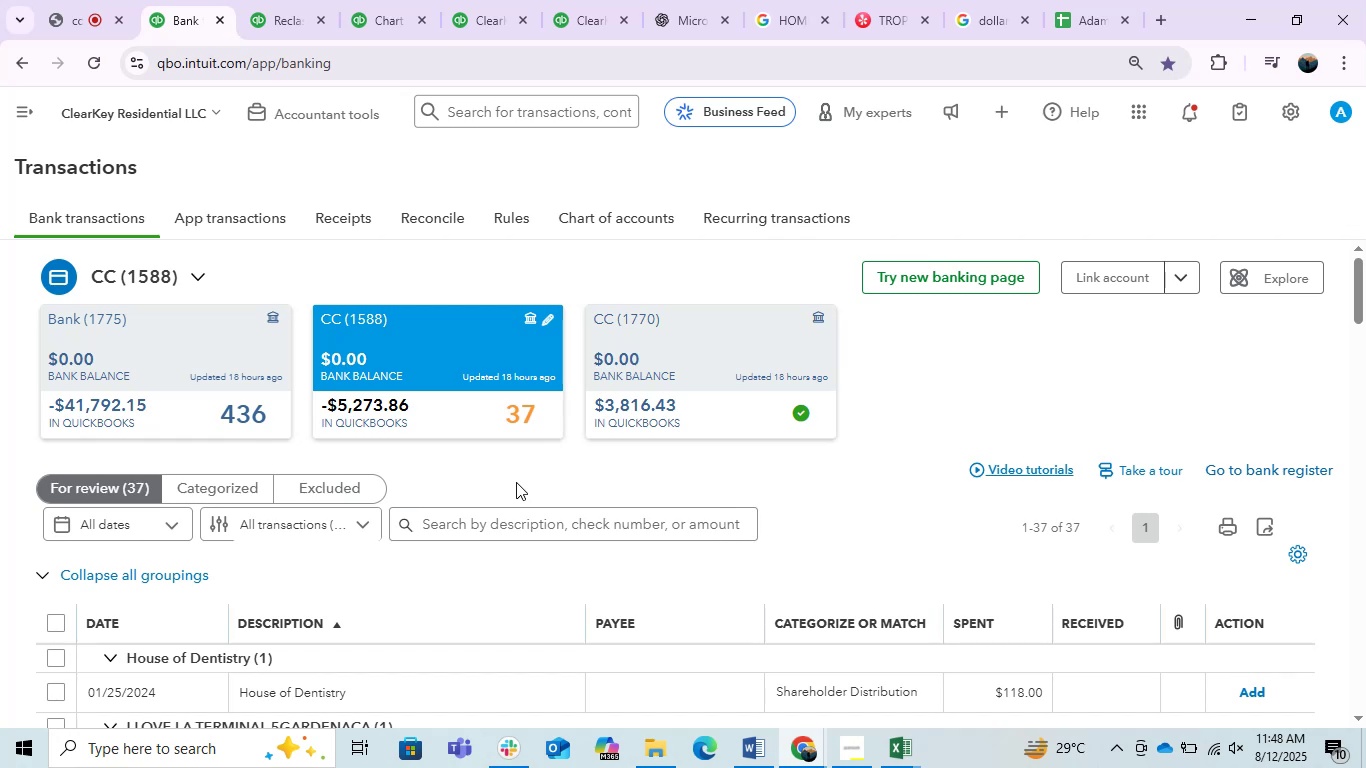 
wait(7.75)
 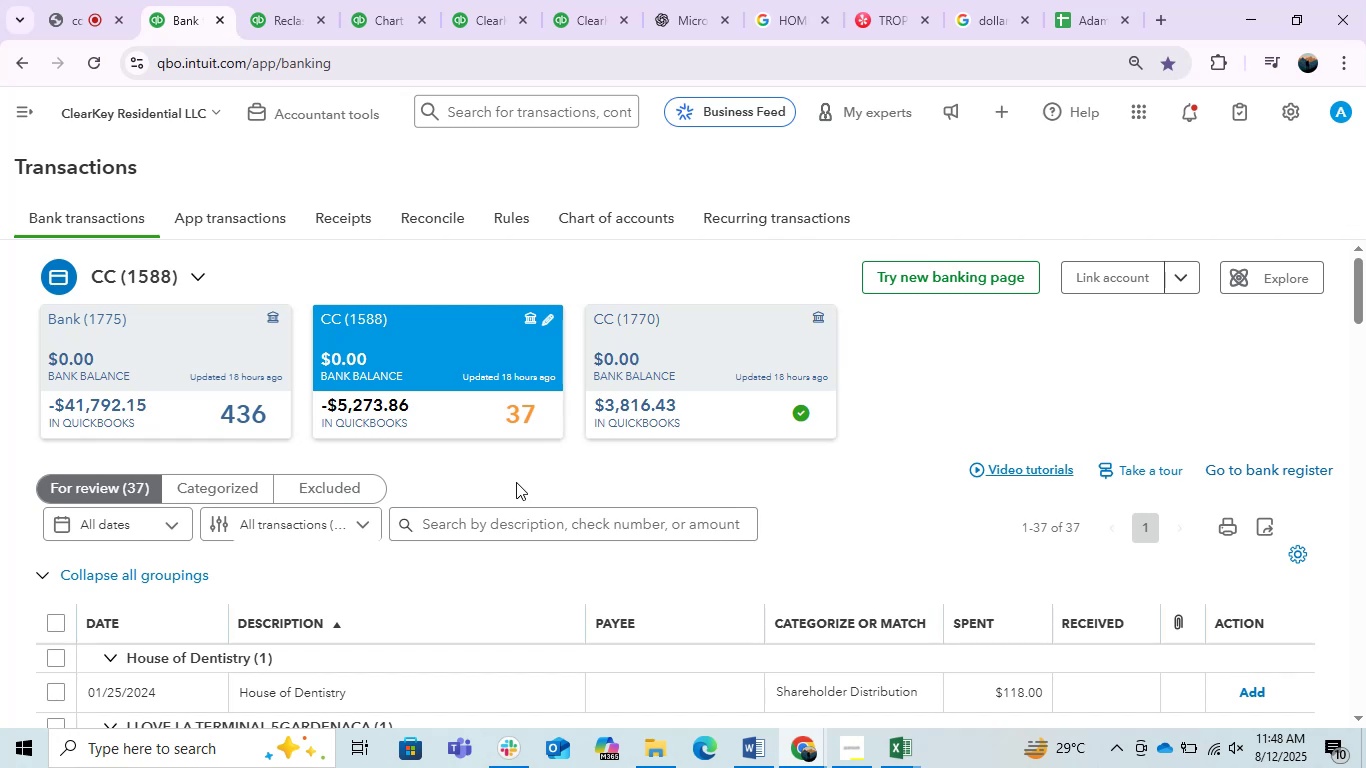 
left_click_drag(start_coordinate=[869, 518], to_coordinate=[856, 520])
 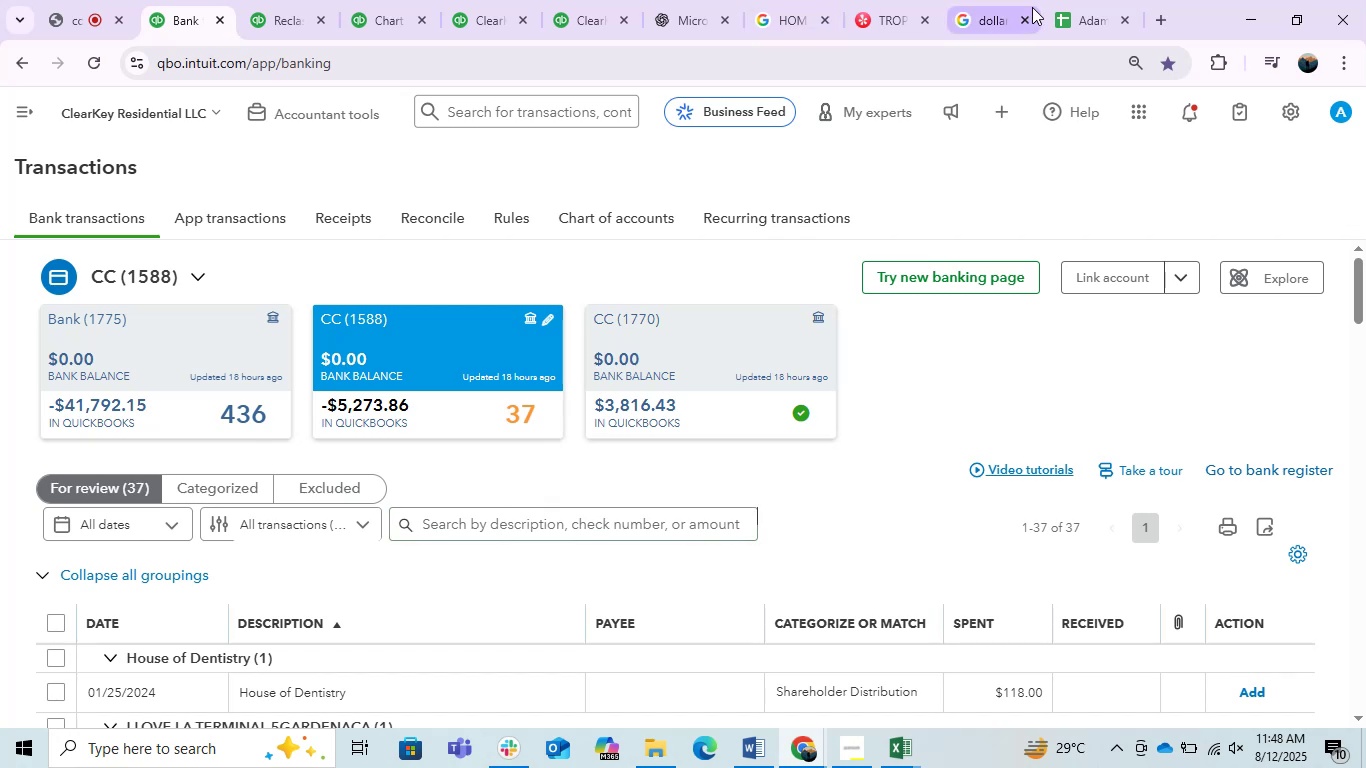 
left_click([1092, 7])
 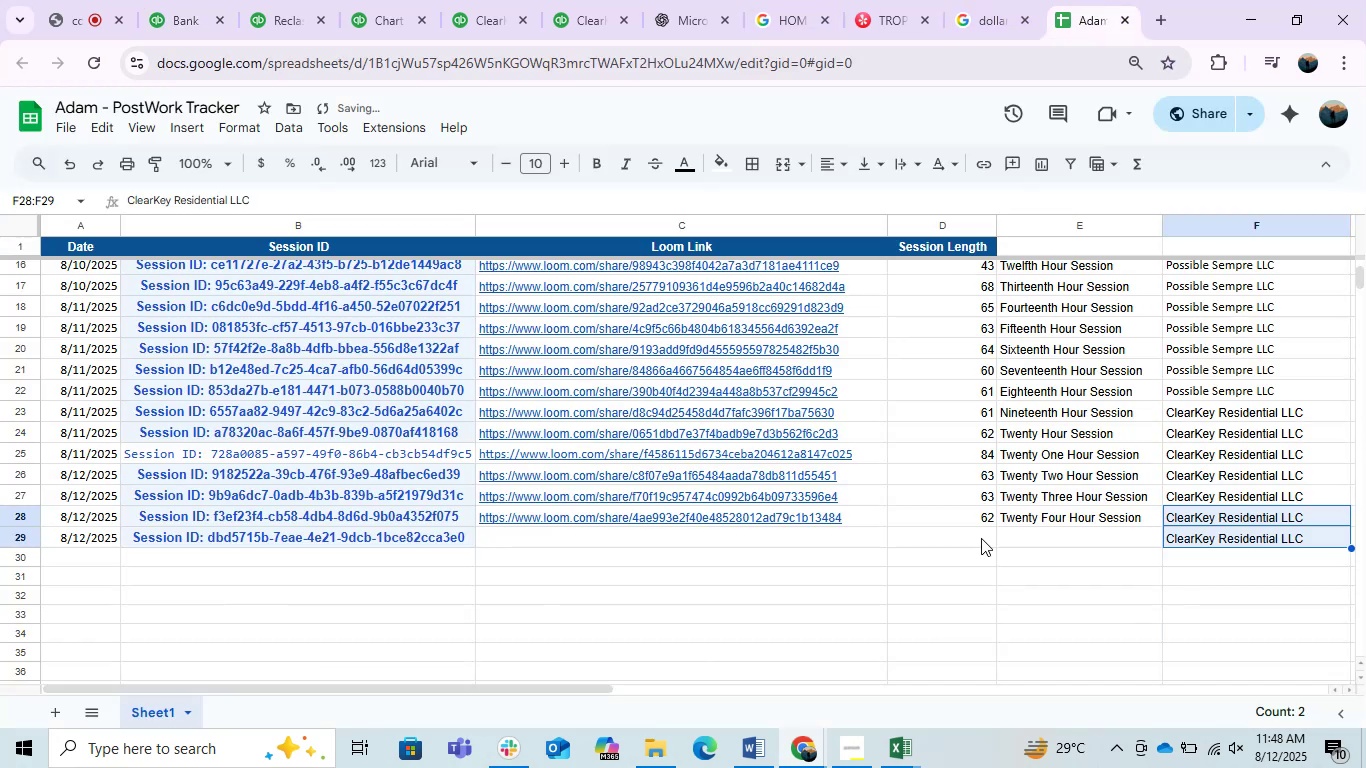 
left_click([980, 540])
 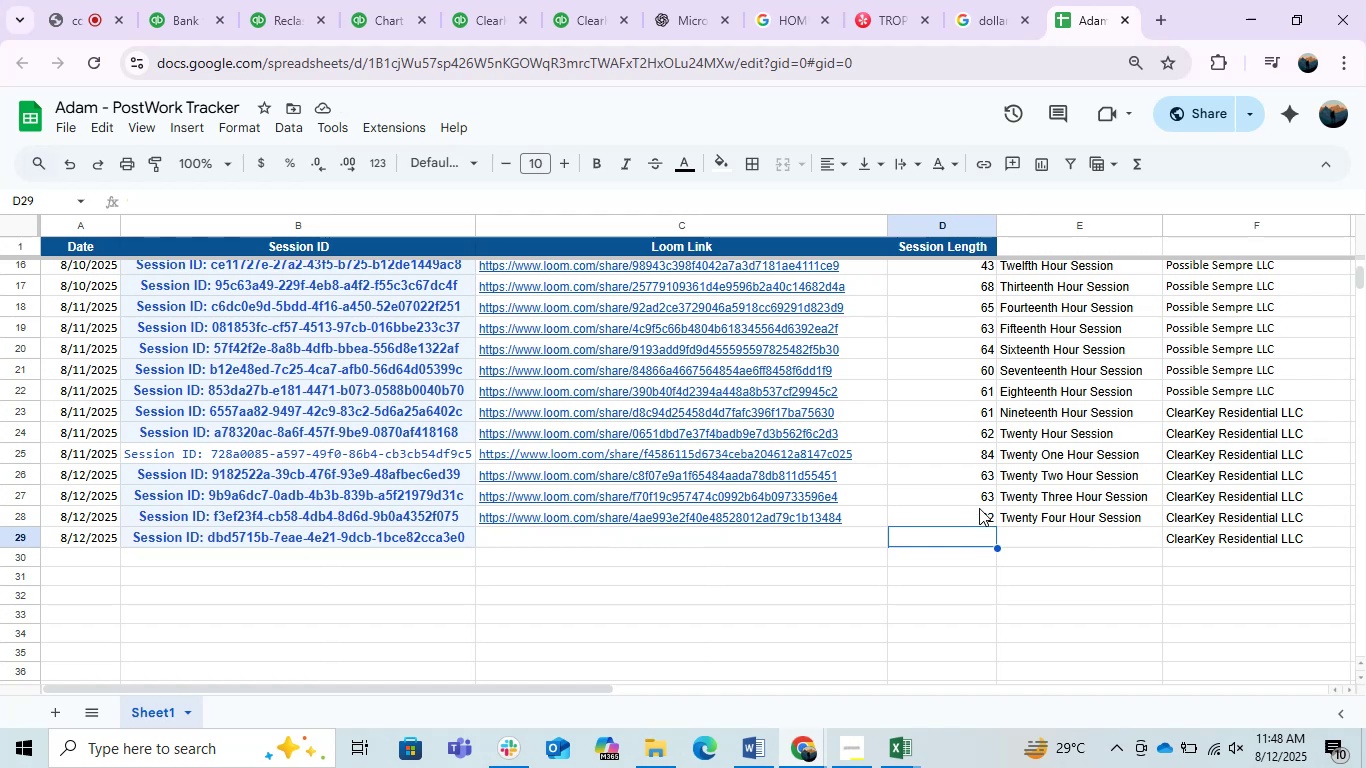 
left_click([975, 495])
 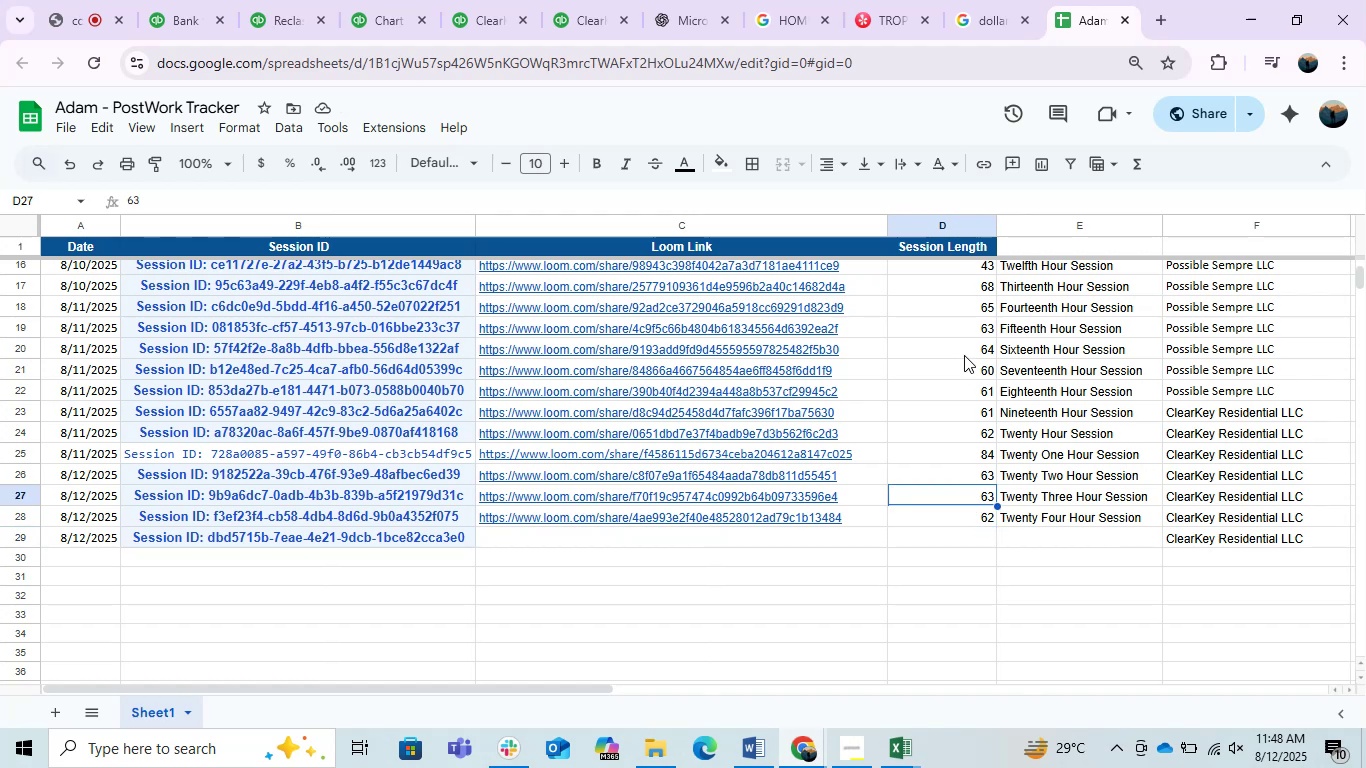 
left_click([964, 355])
 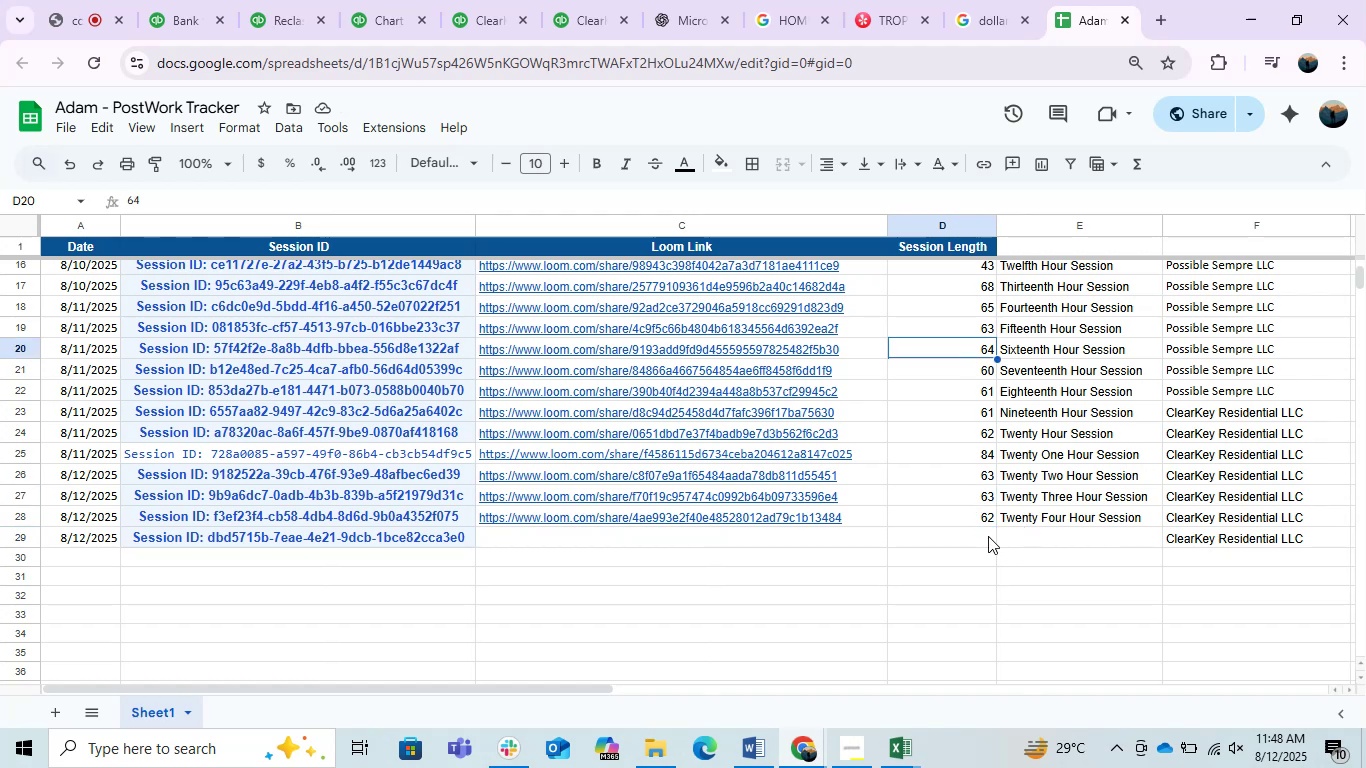 
left_click([965, 515])
 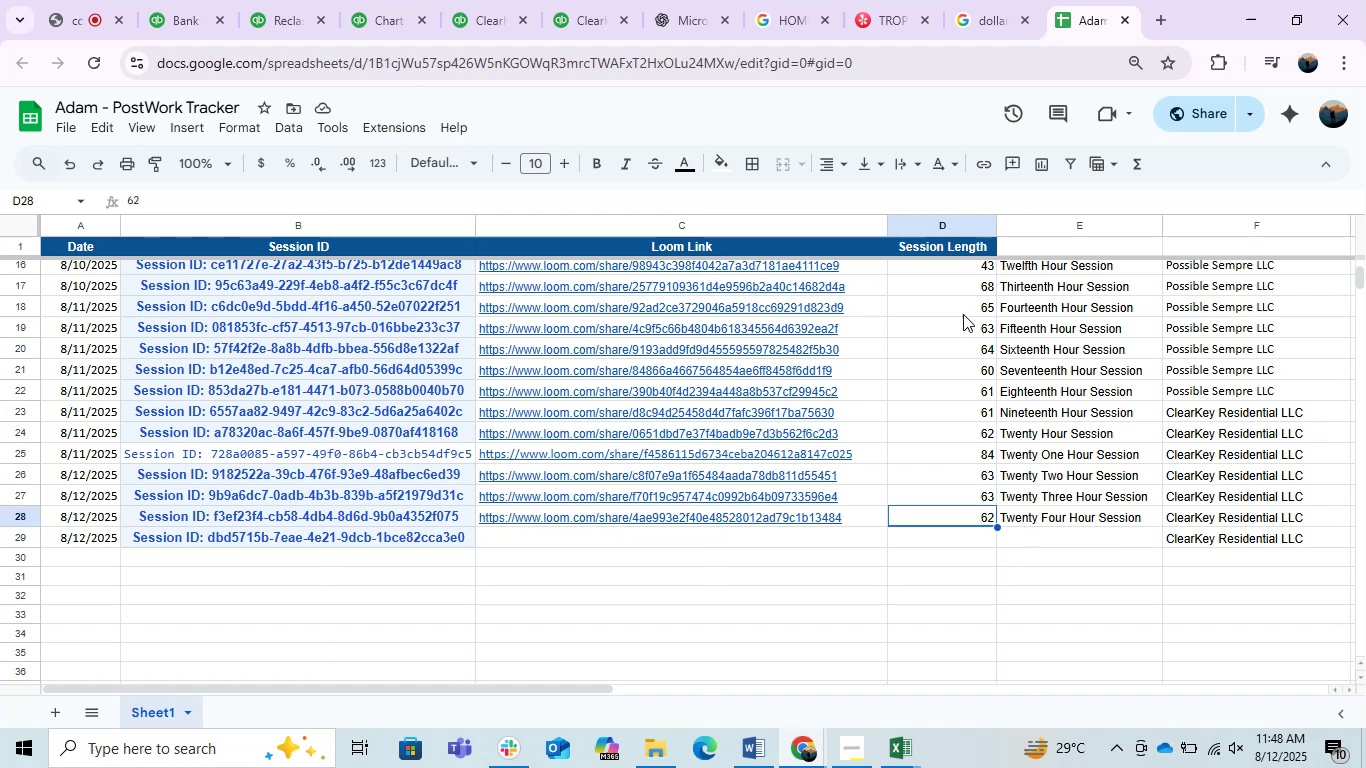 
scroll: coordinate [931, 578], scroll_direction: up, amount: 1.0
 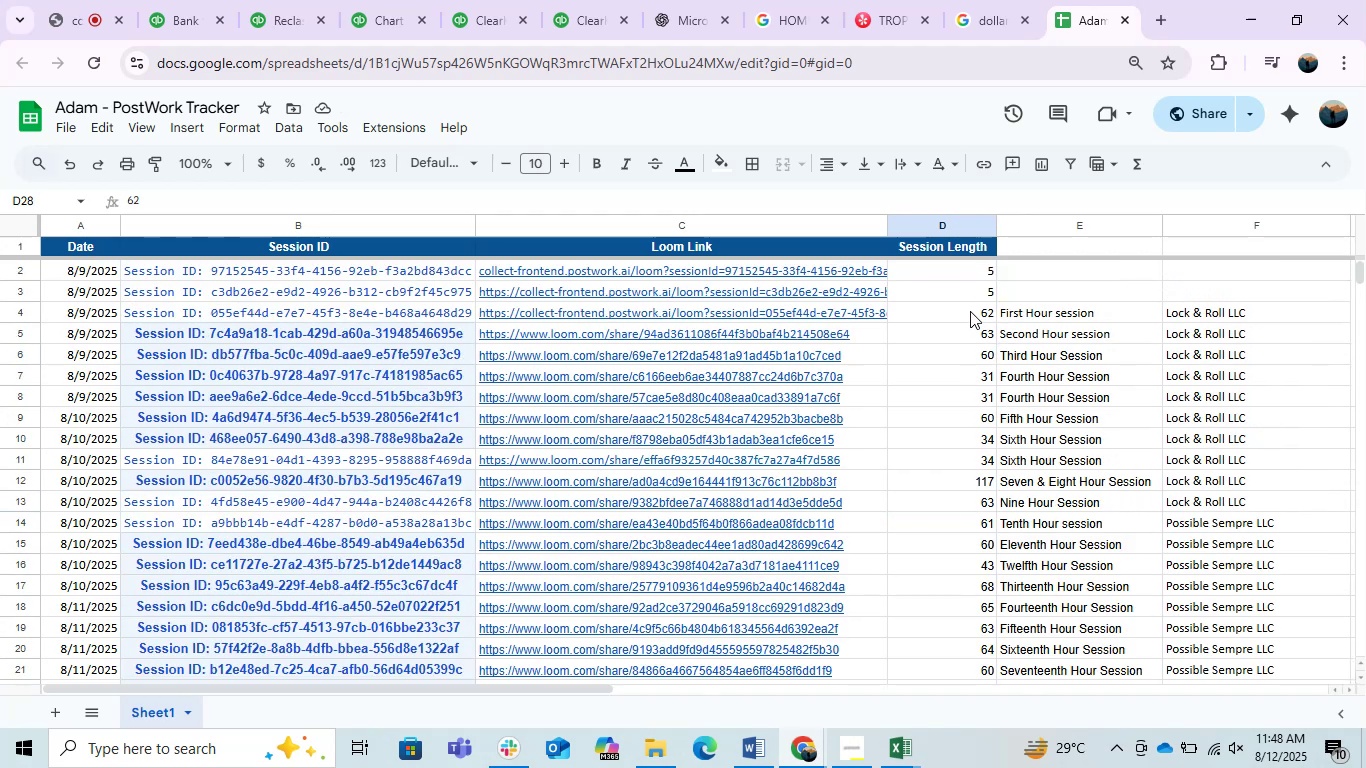 
double_click([970, 311])
 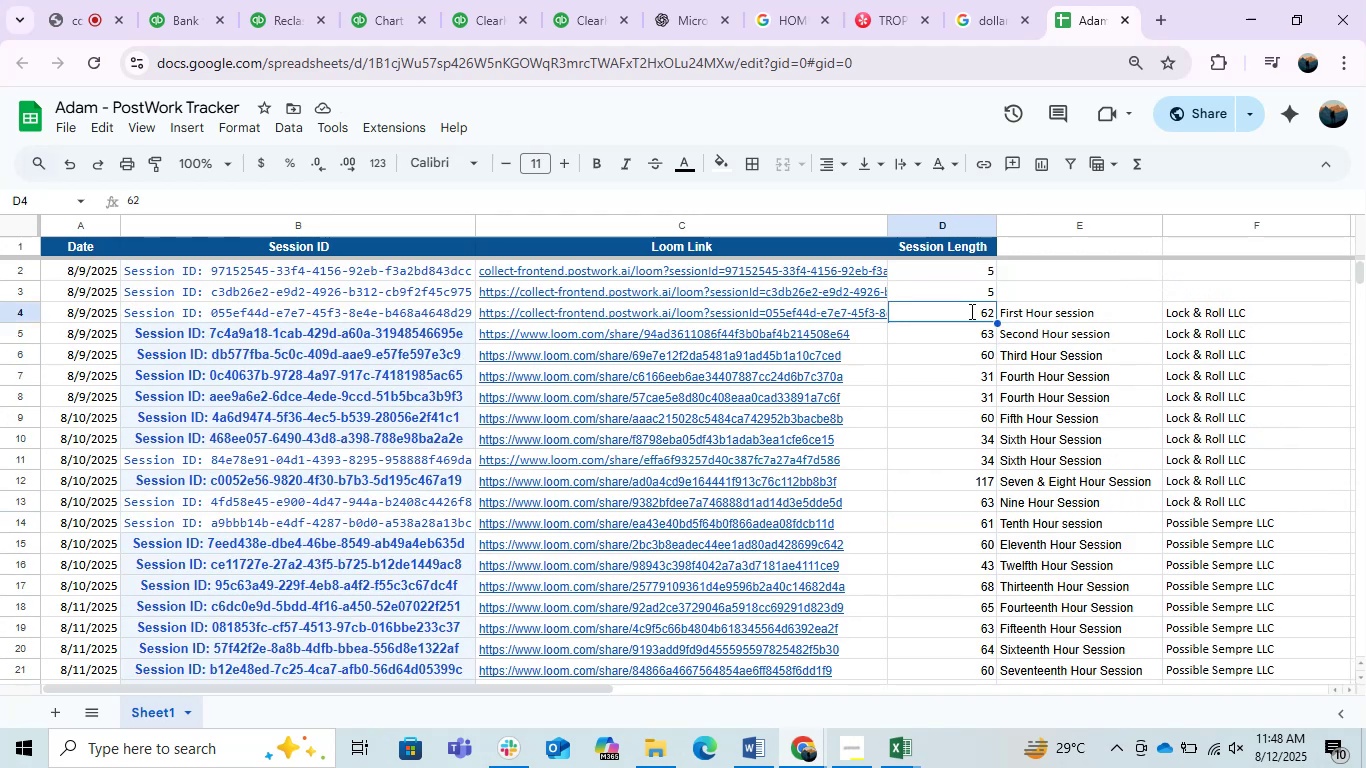 
triple_click([970, 311])
 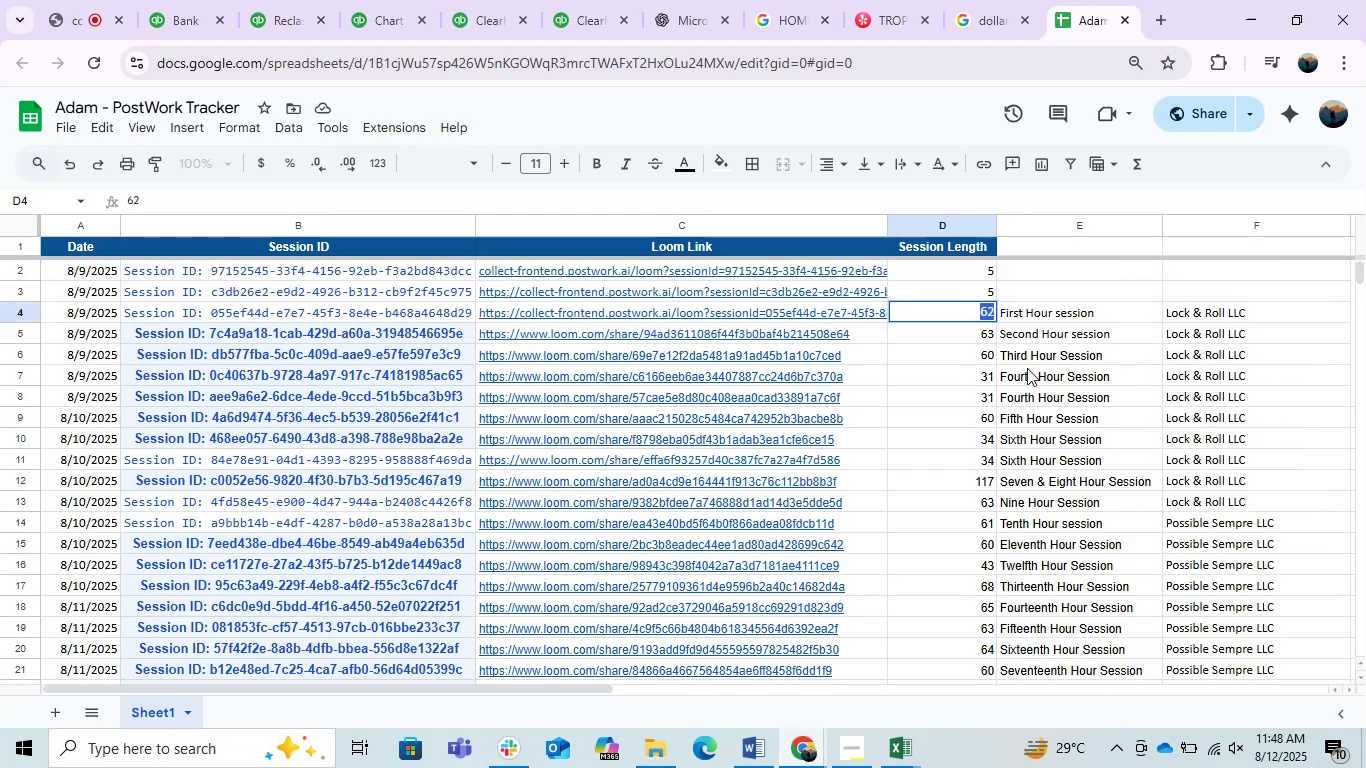 
key(ArrowRight)
 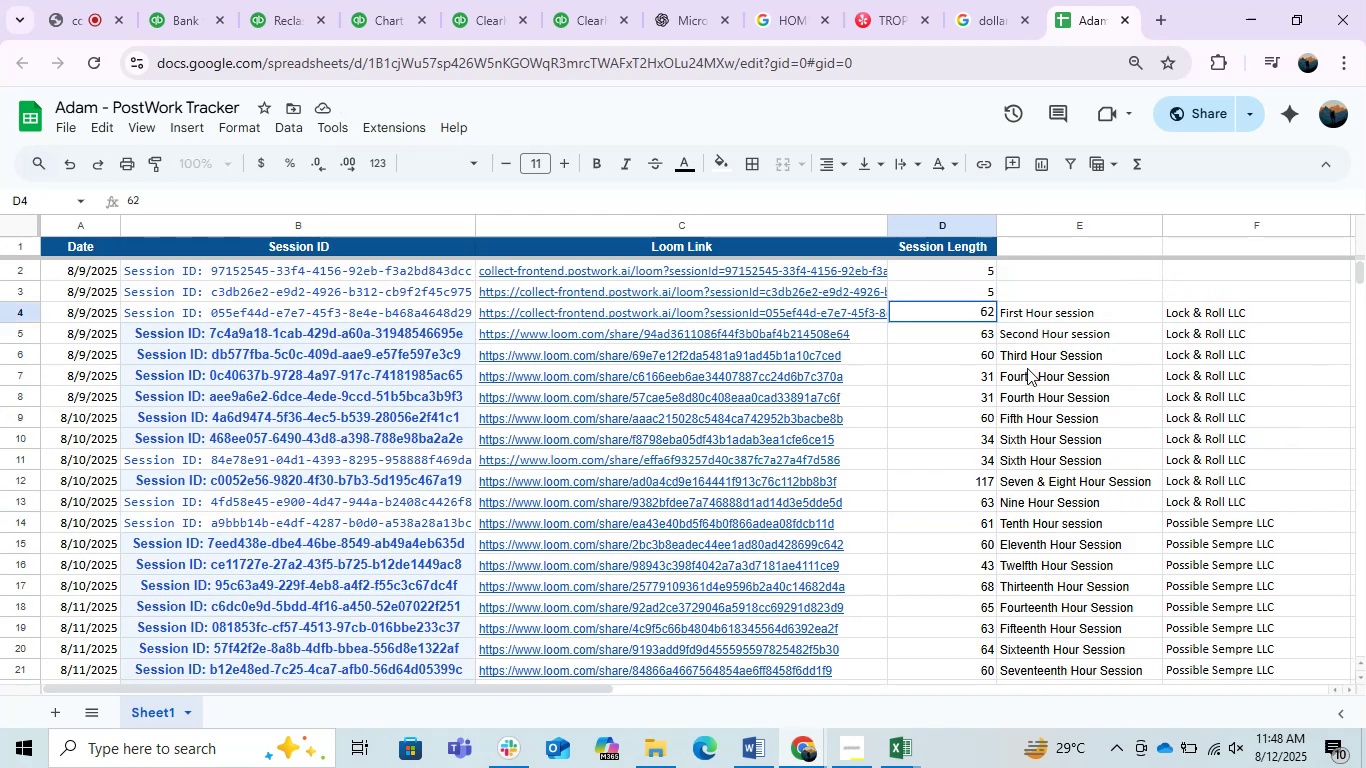 
type( Minutyes)
 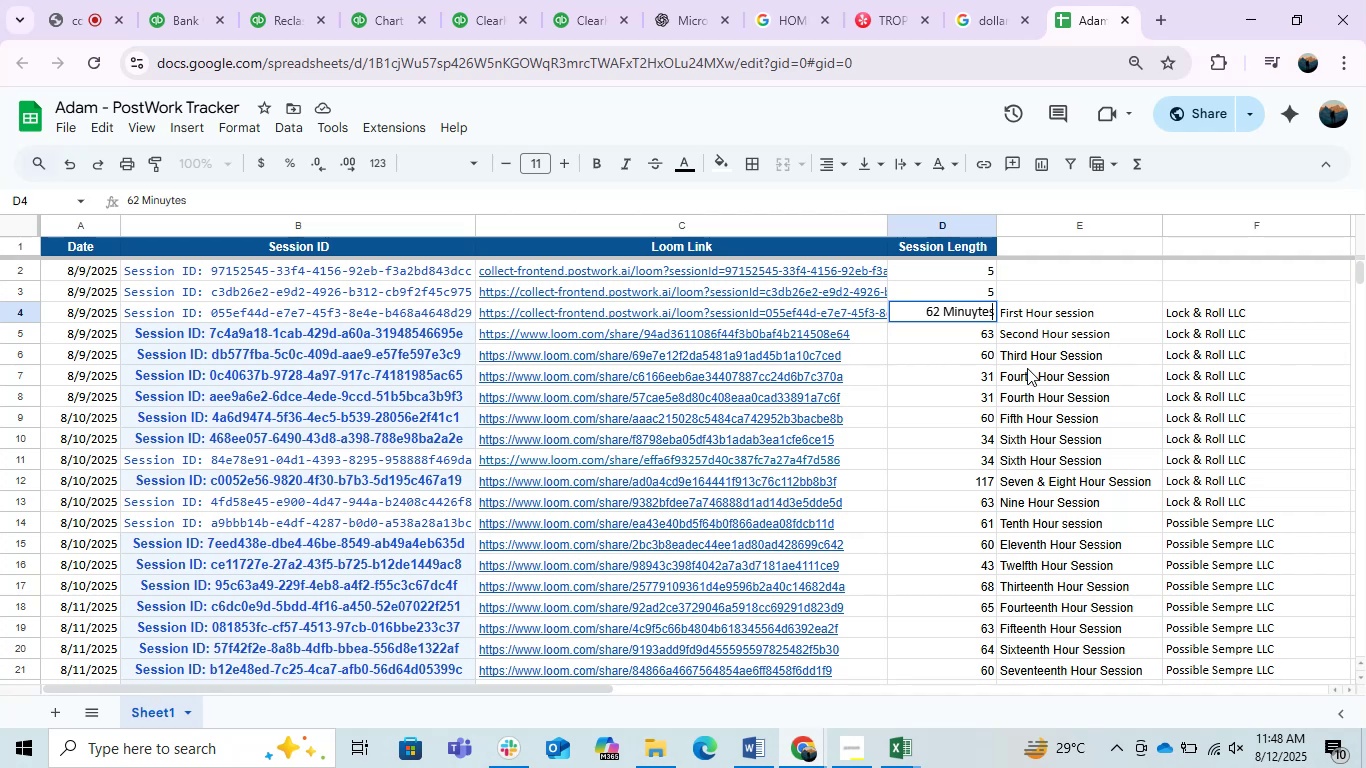 
key(ArrowLeft)
 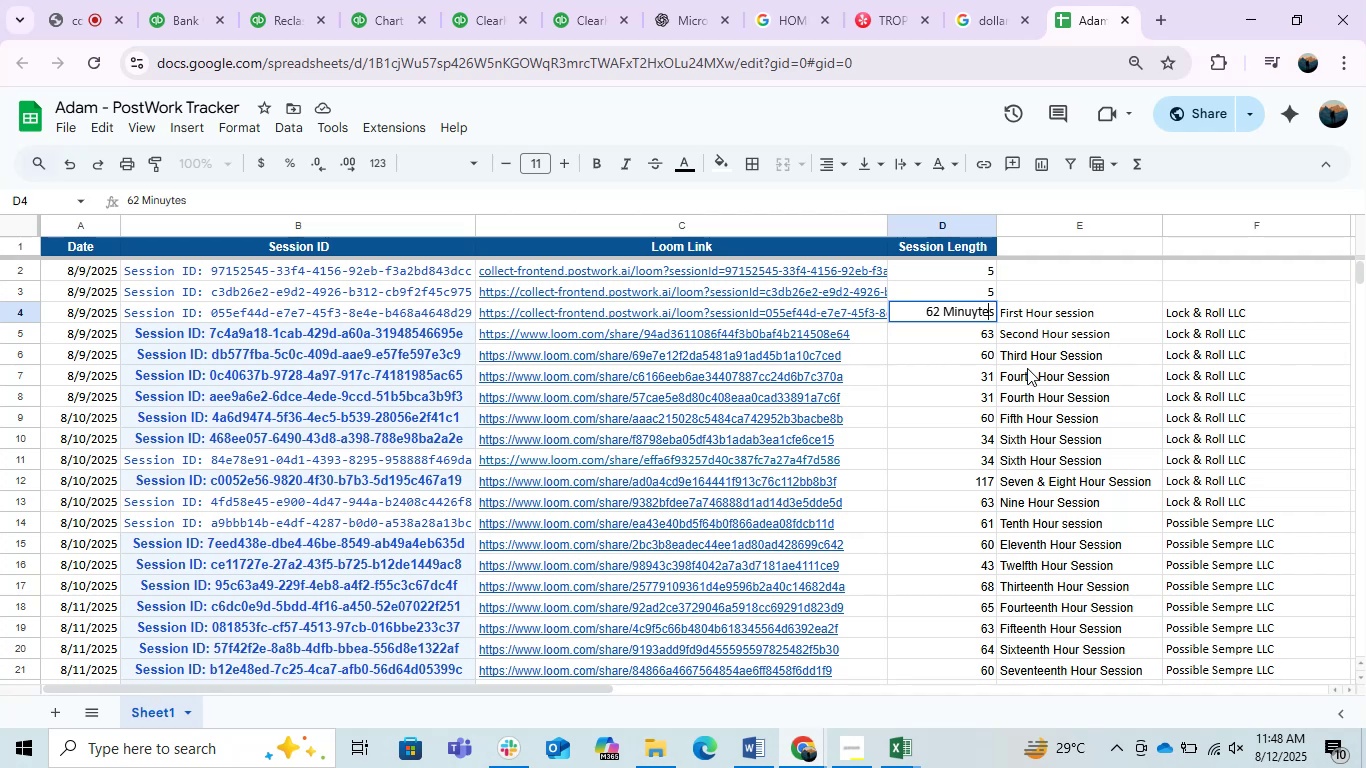 
key(ArrowLeft)
 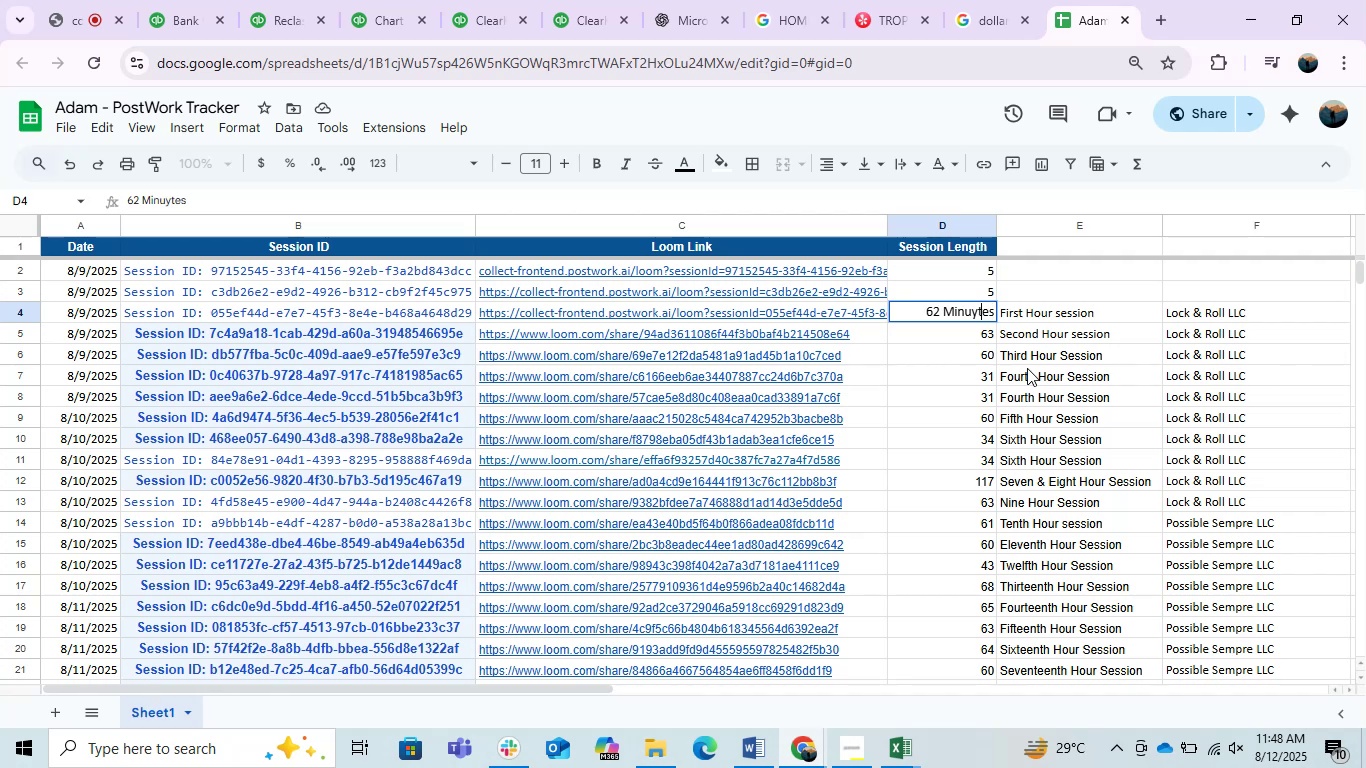 
key(ArrowLeft)
 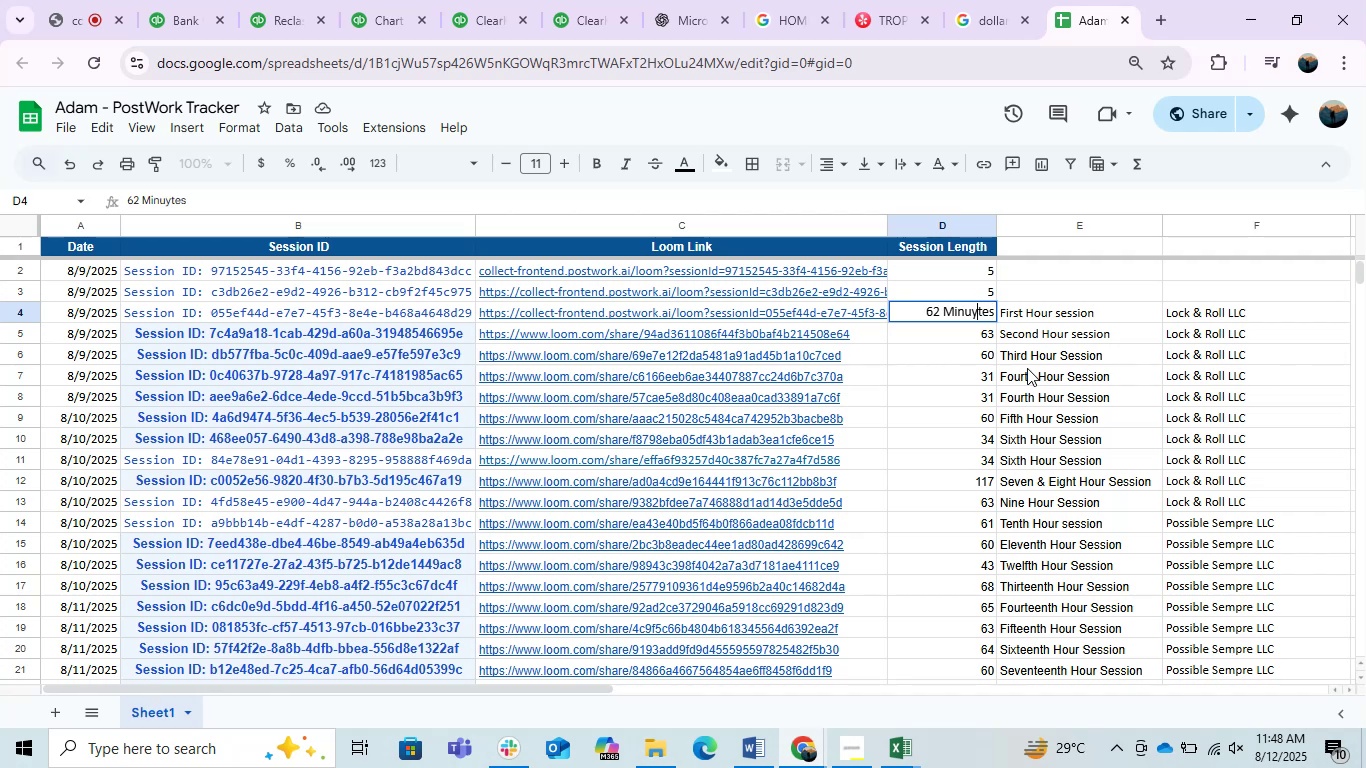 
key(Backspace)
 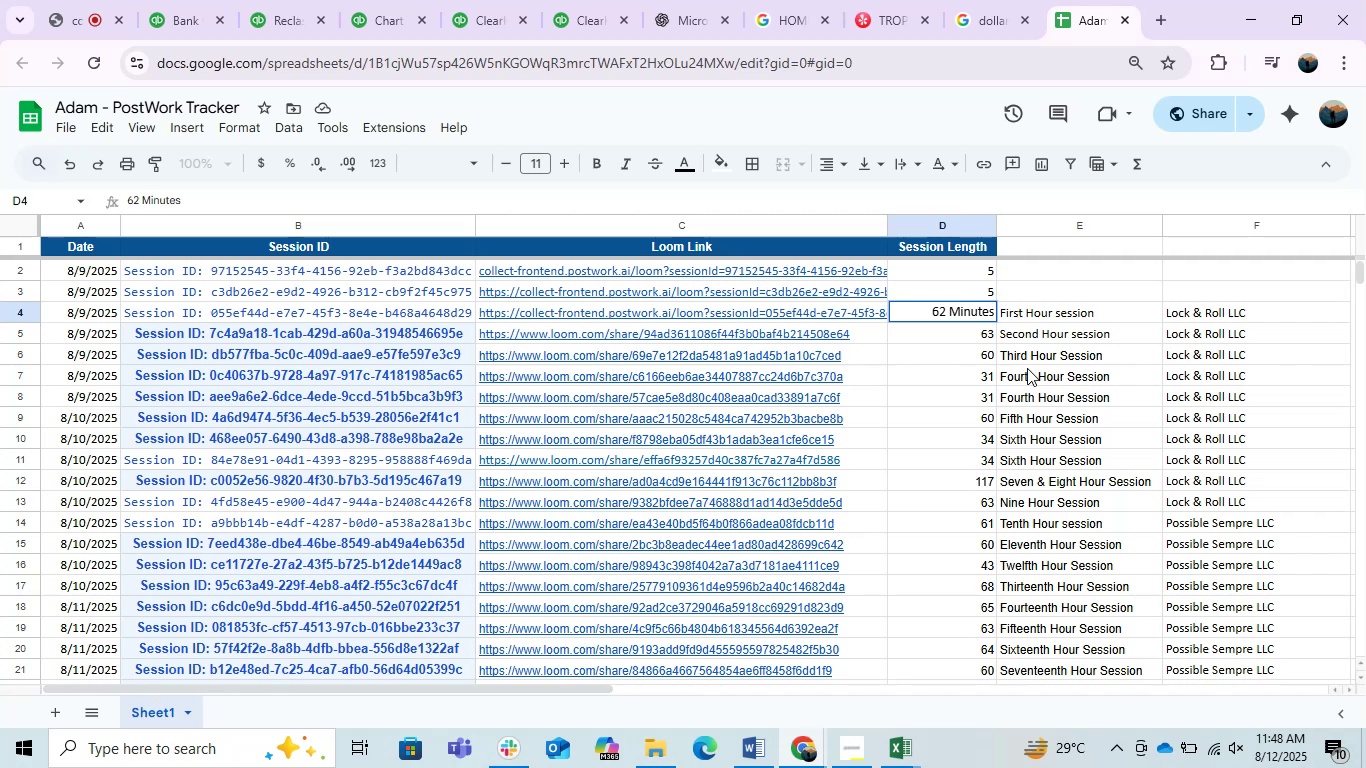 
key(Enter)
 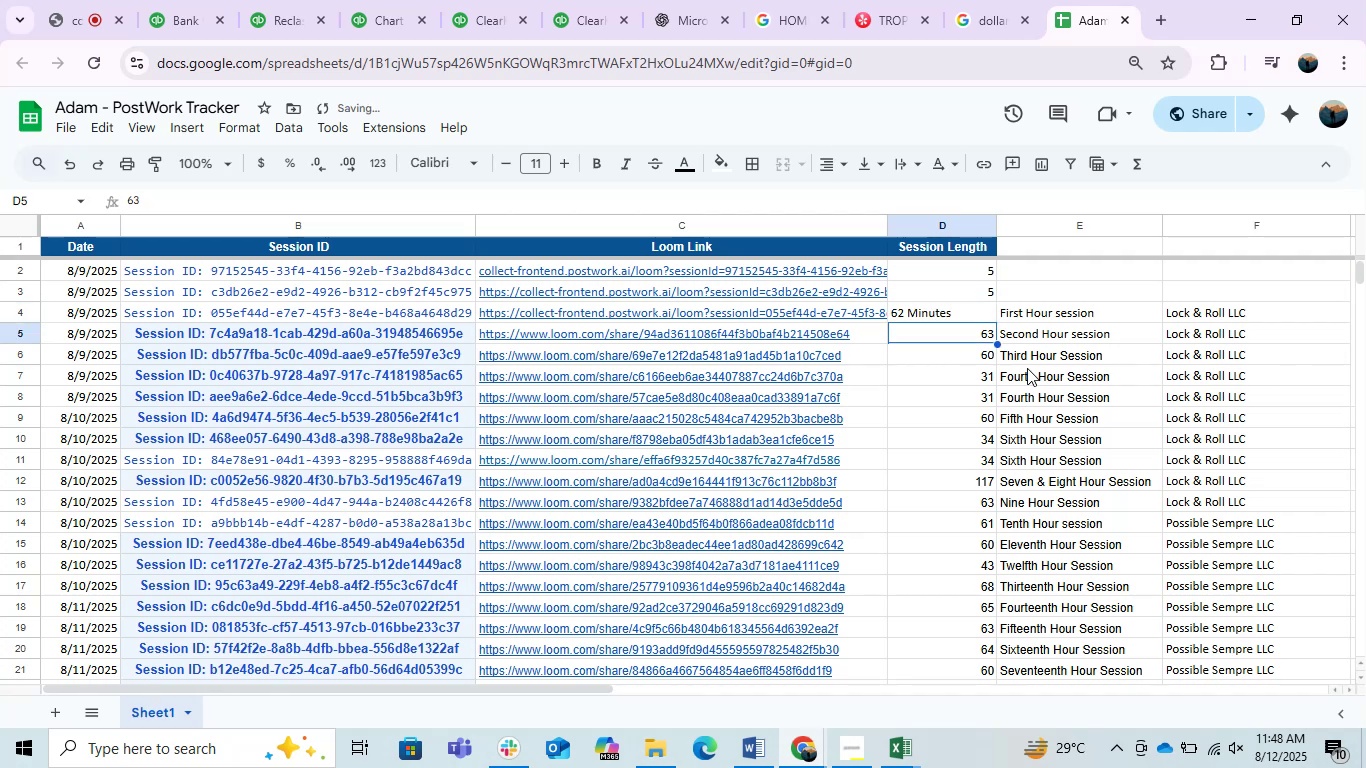 
key(ArrowUp)
 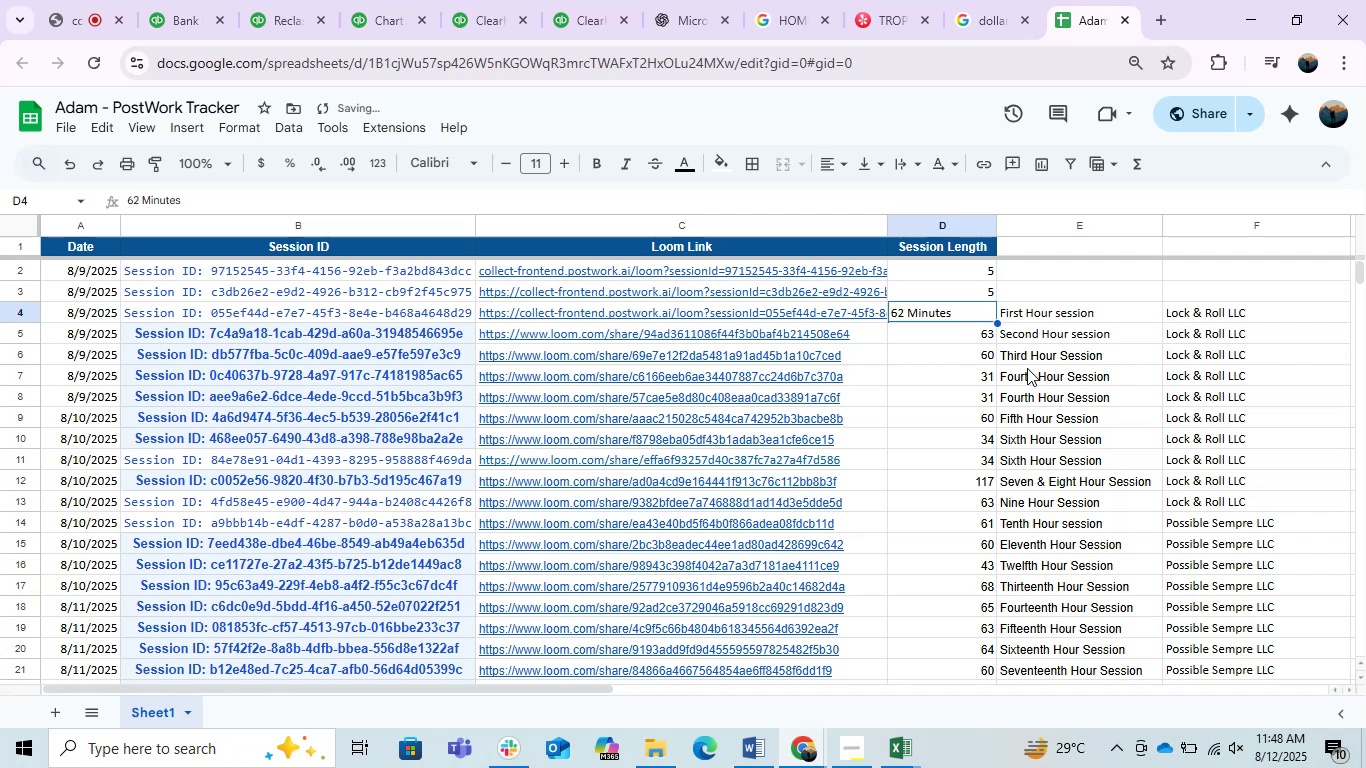 
key(F2)
 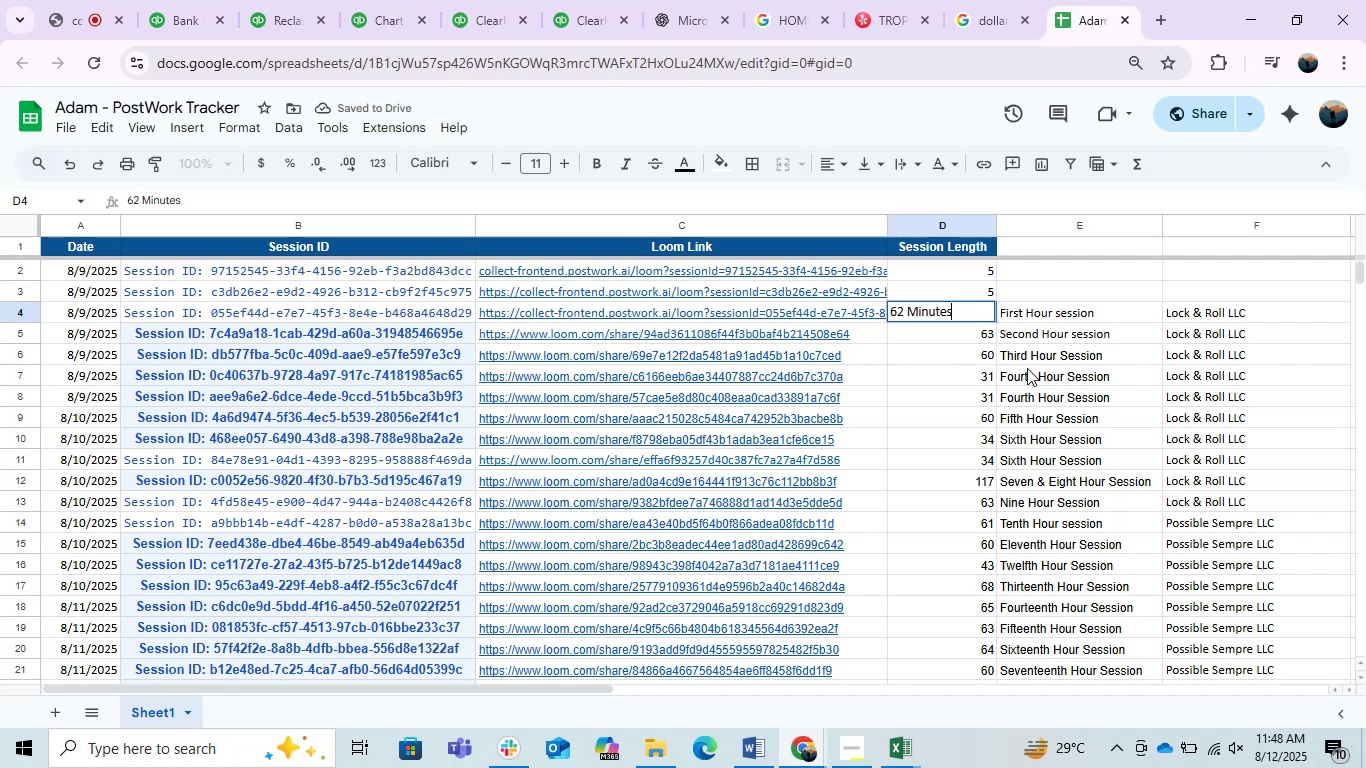 
key(ArrowLeft)
 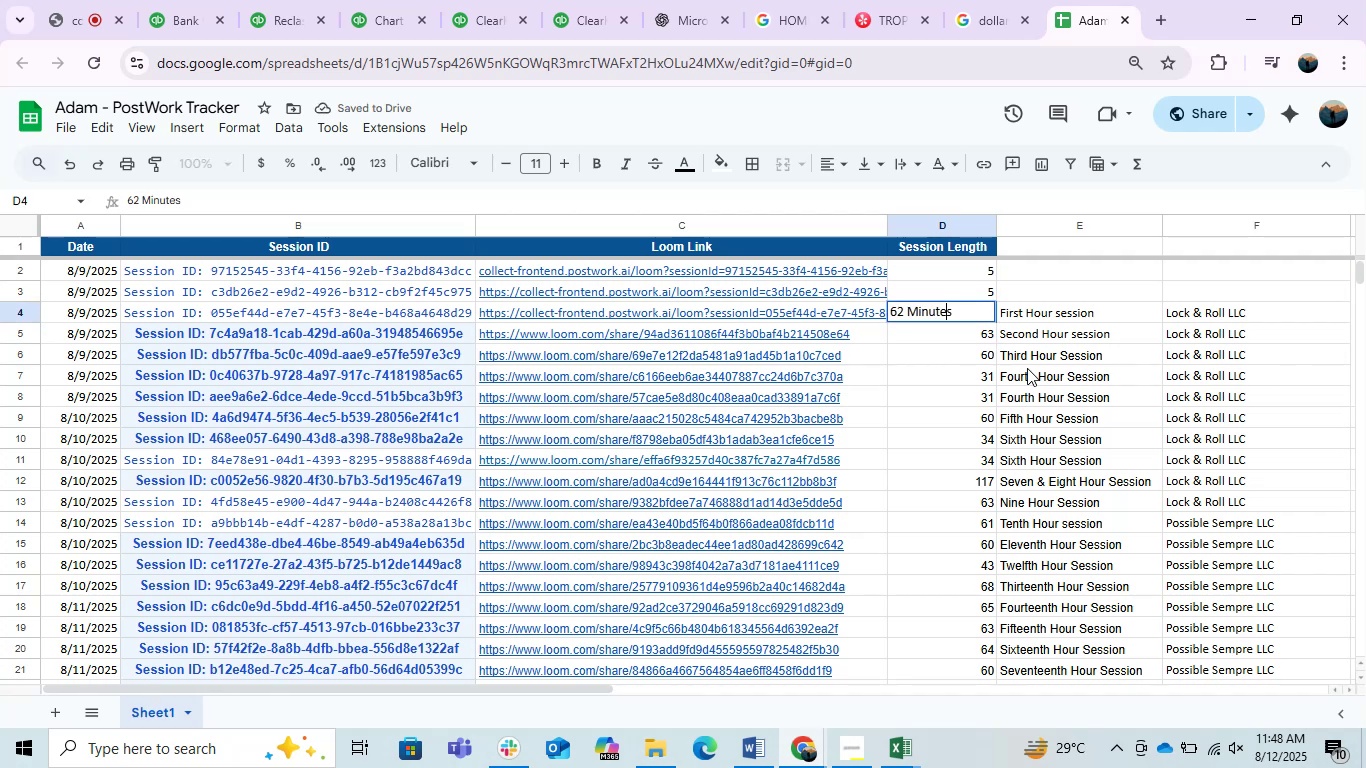 
key(ArrowRight)
 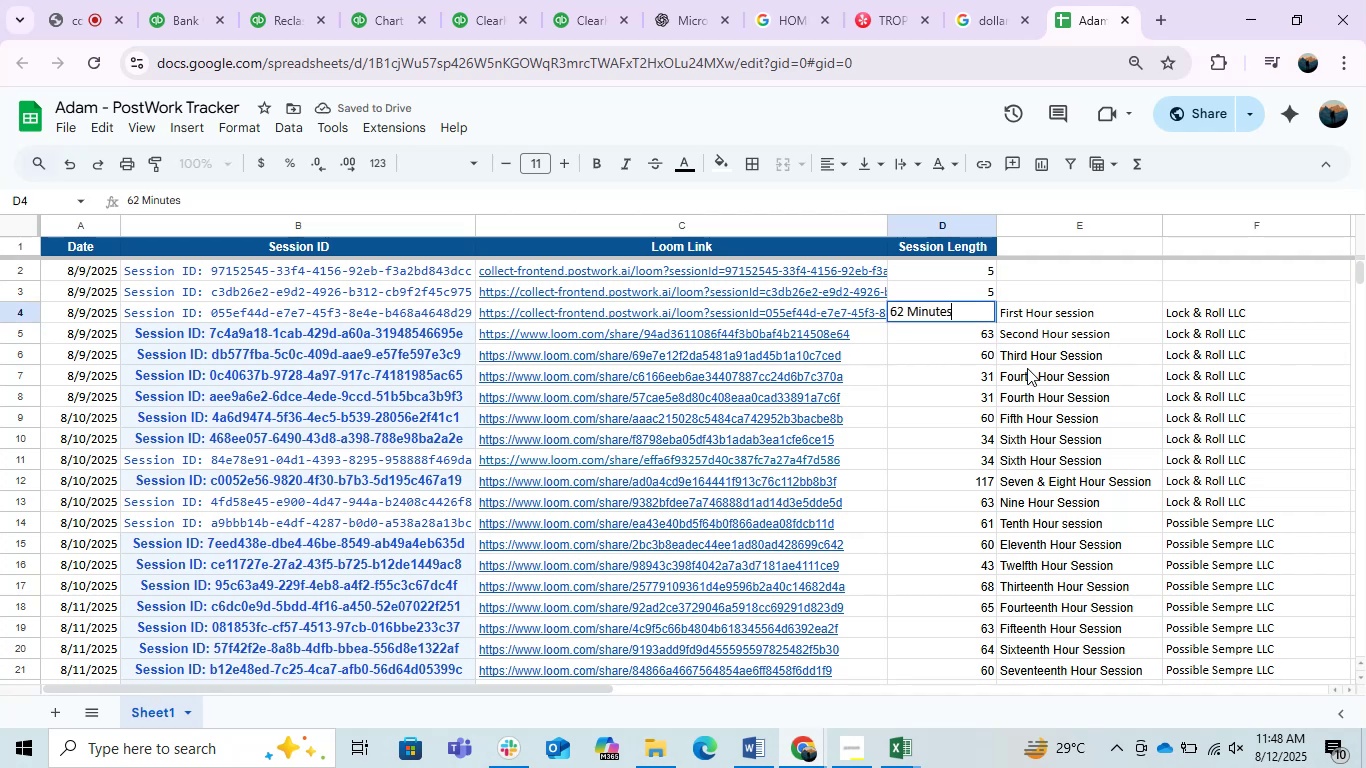 
key(Shift+ArrowLeft)
 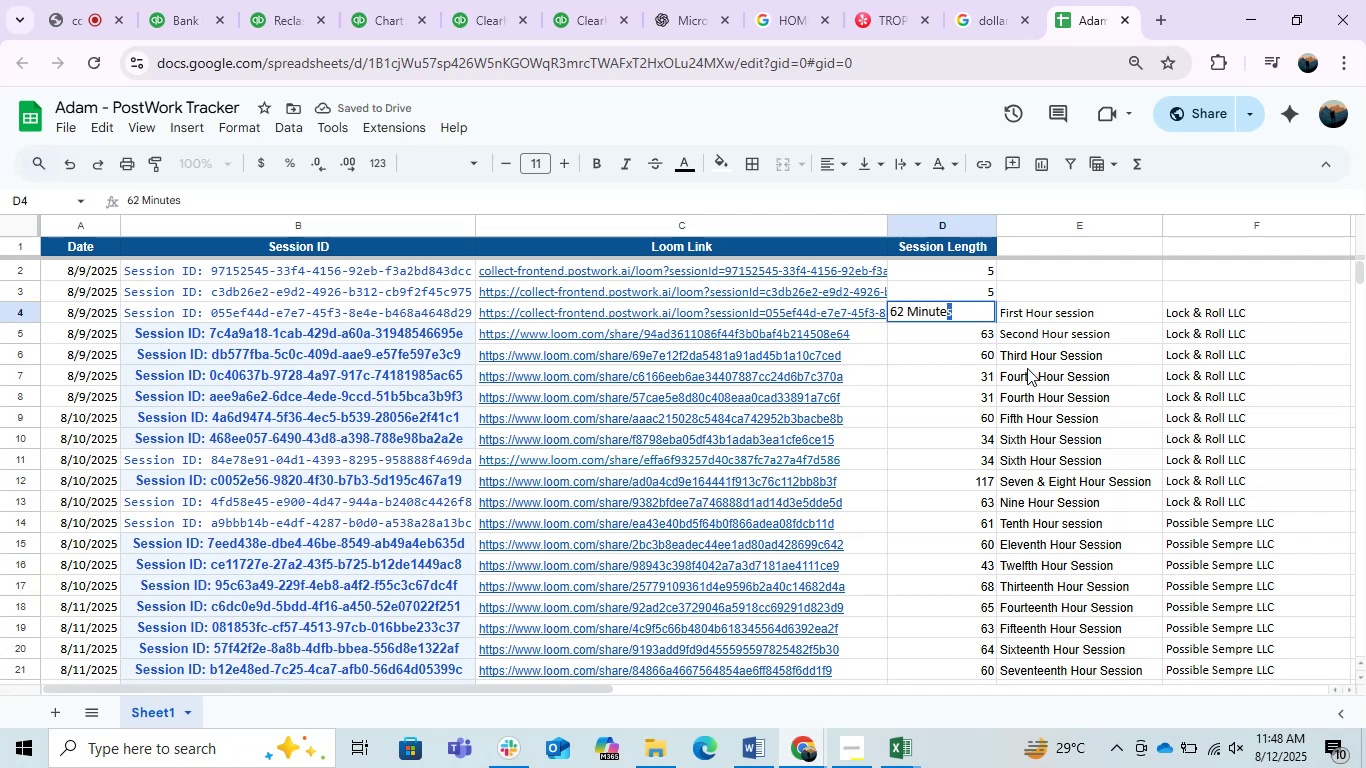 
key(Shift+ArrowLeft)
 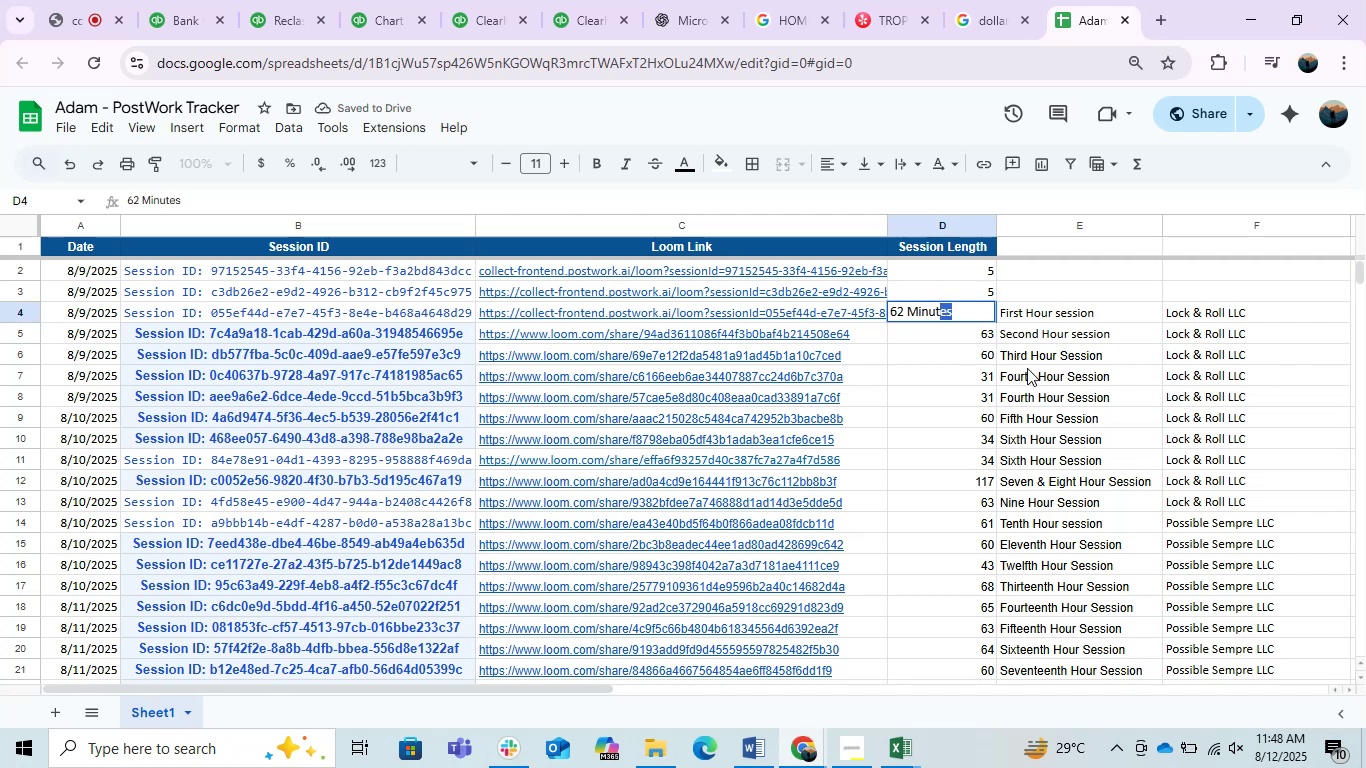 
key(Shift+ArrowLeft)
 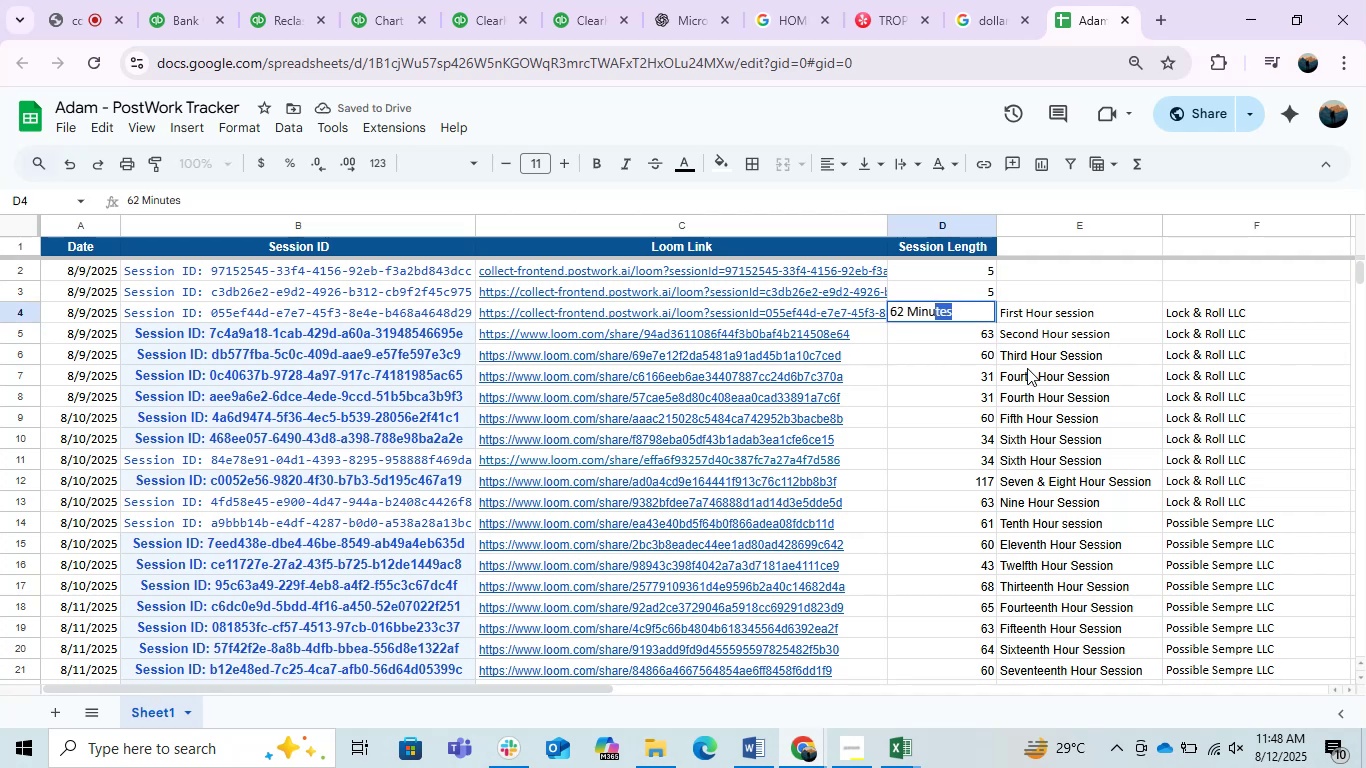 
key(Shift+ArrowLeft)
 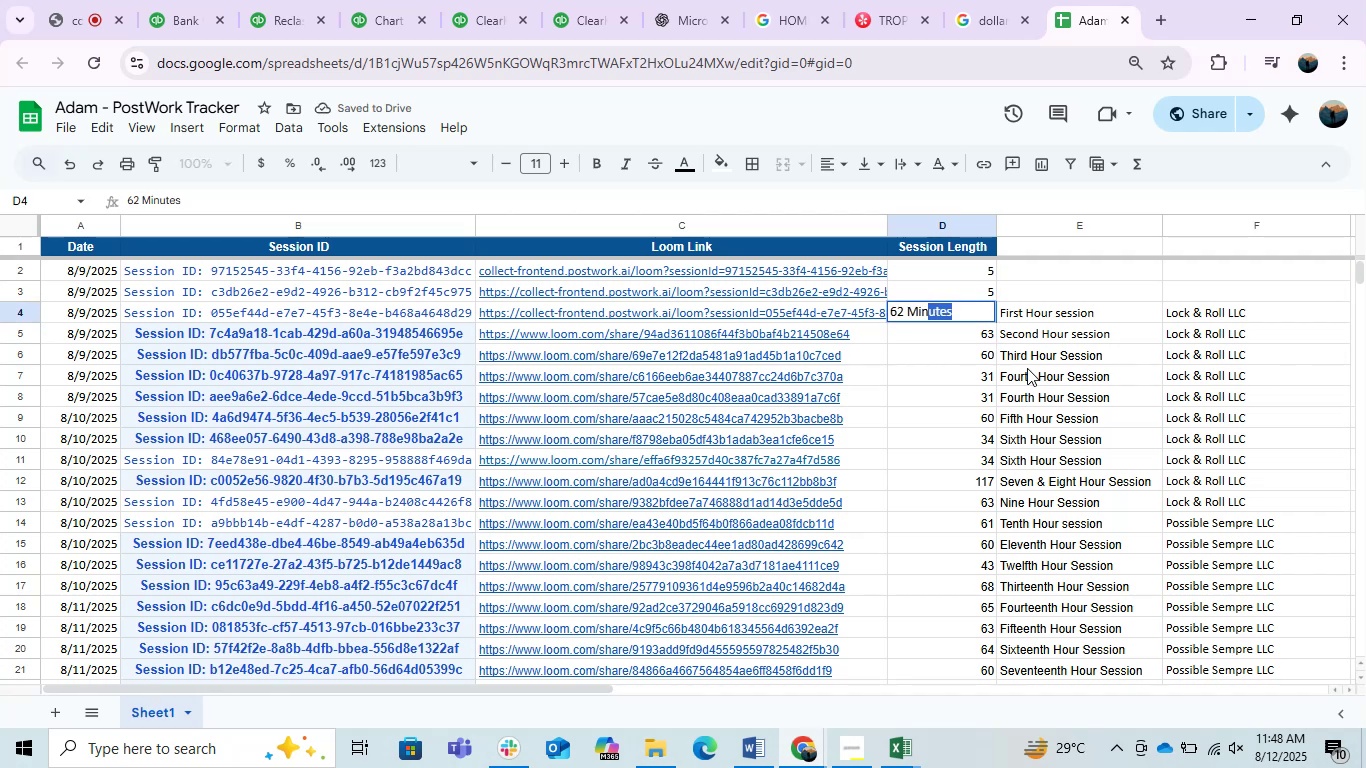 
key(Shift+ArrowLeft)
 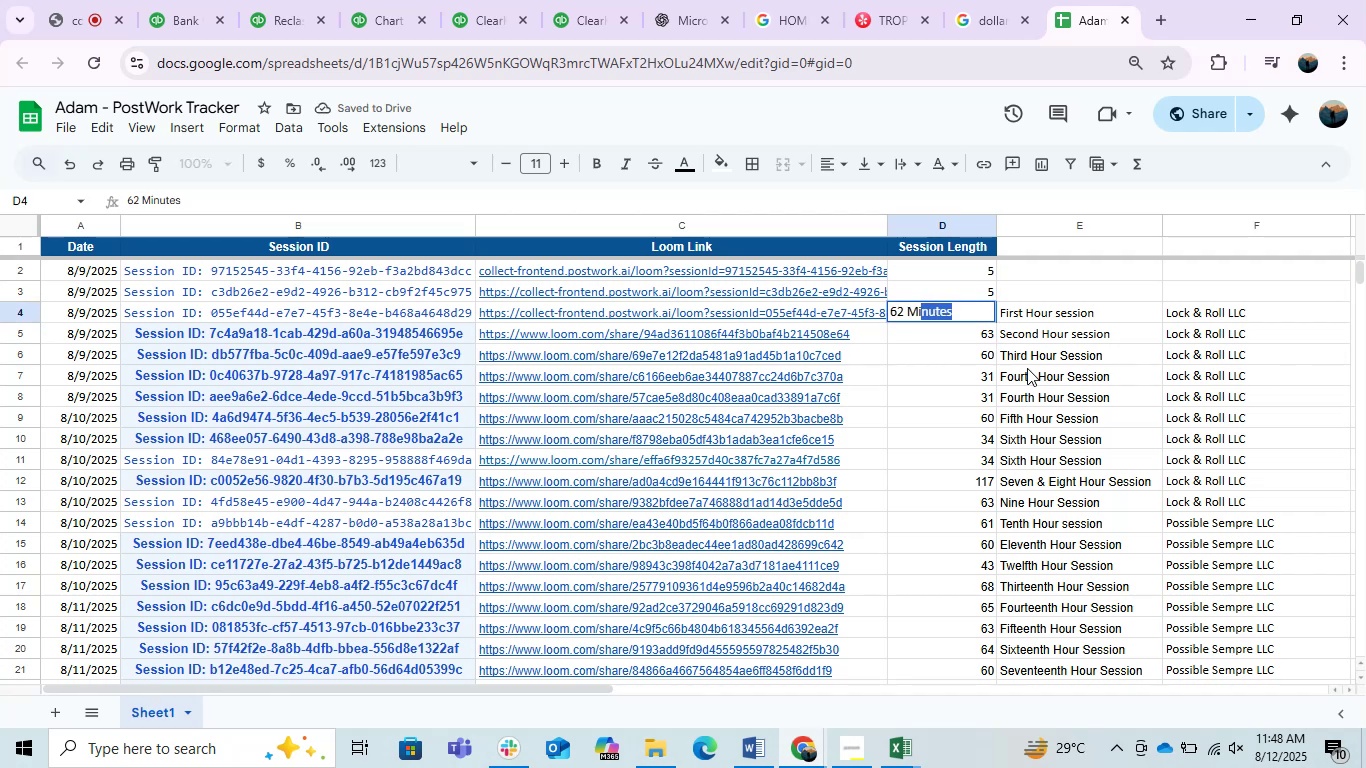 
key(Shift+ArrowLeft)
 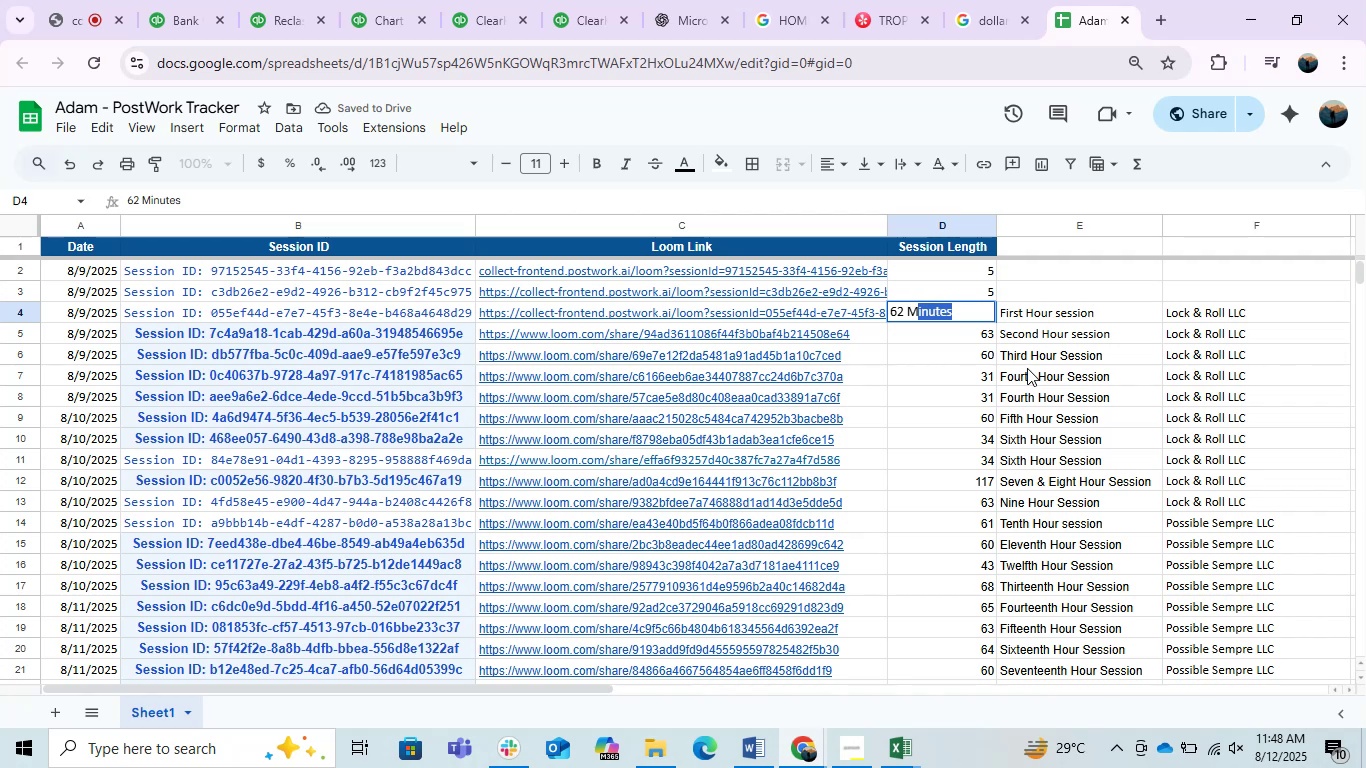 
key(Shift+ArrowLeft)
 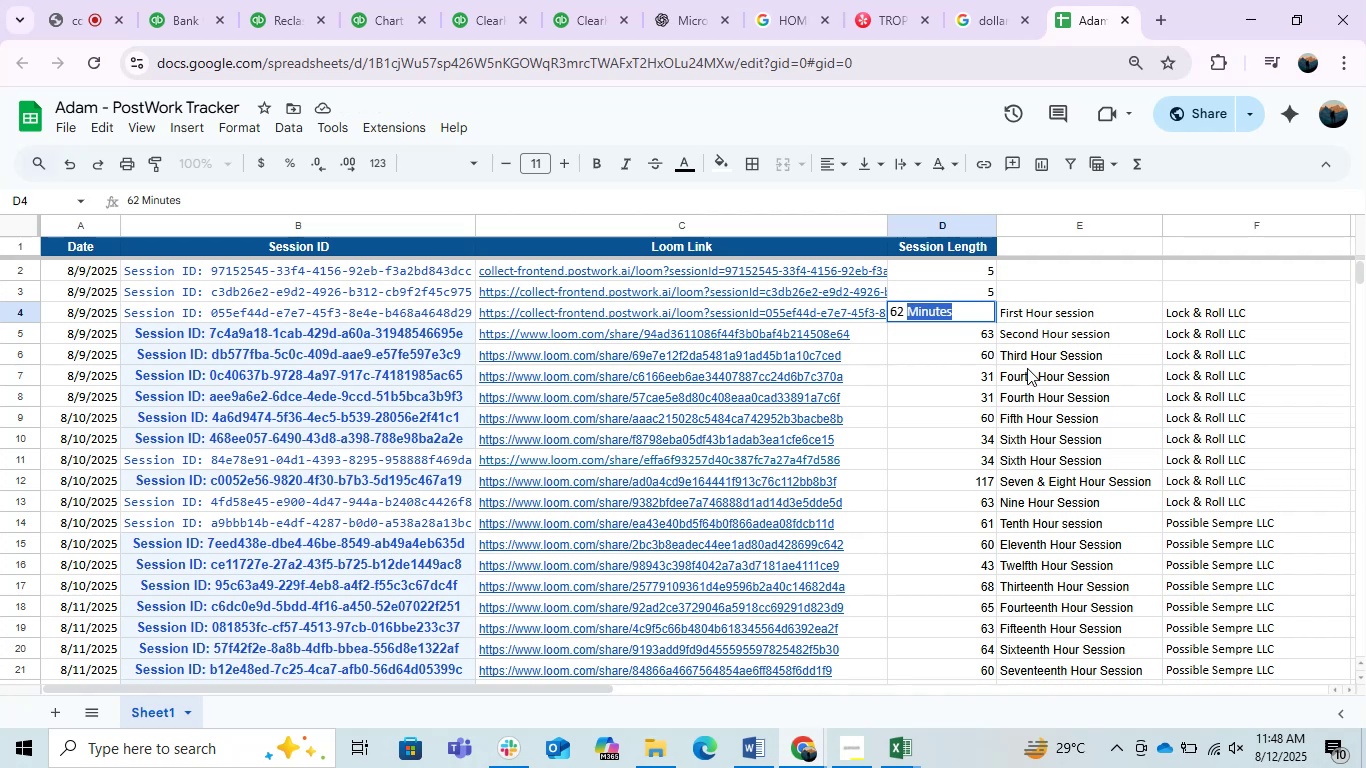 
key(Control+C)
 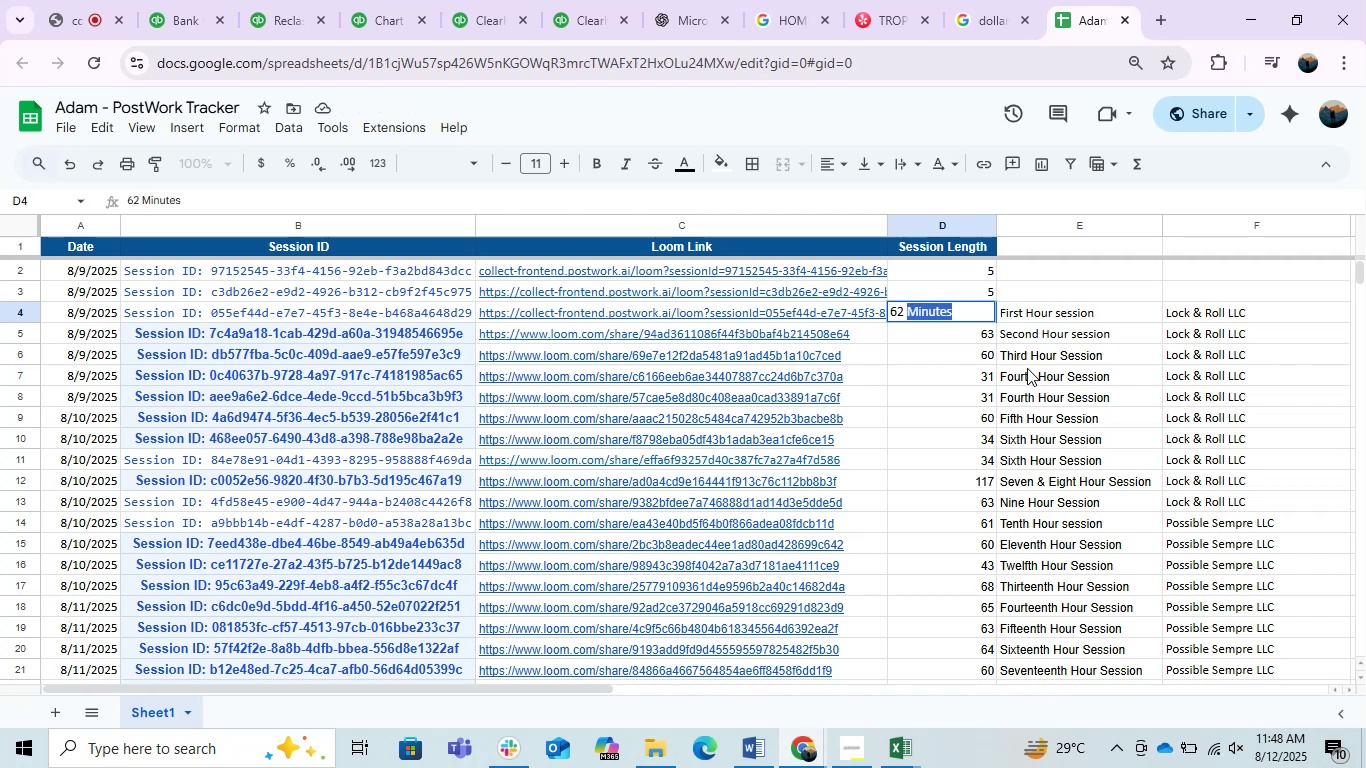 
key(Enter)
 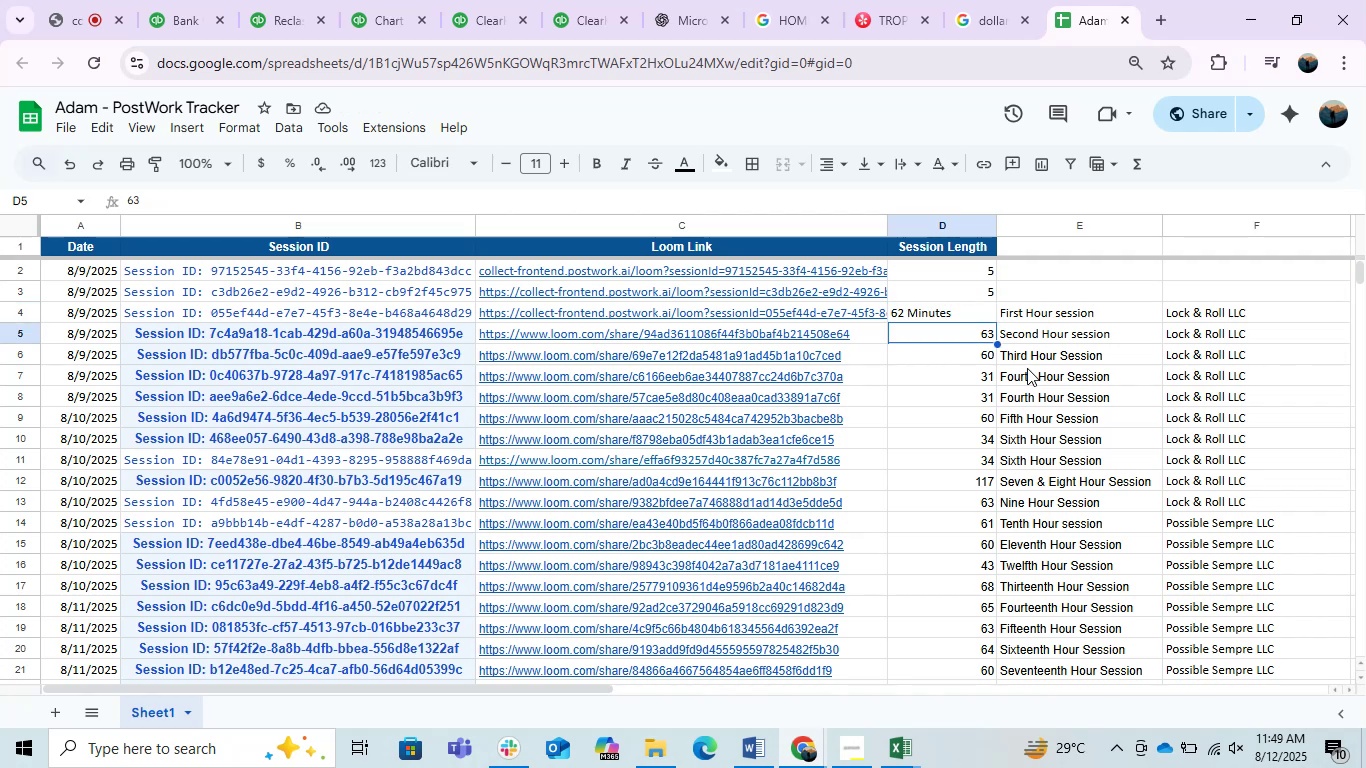 
key(F2)
 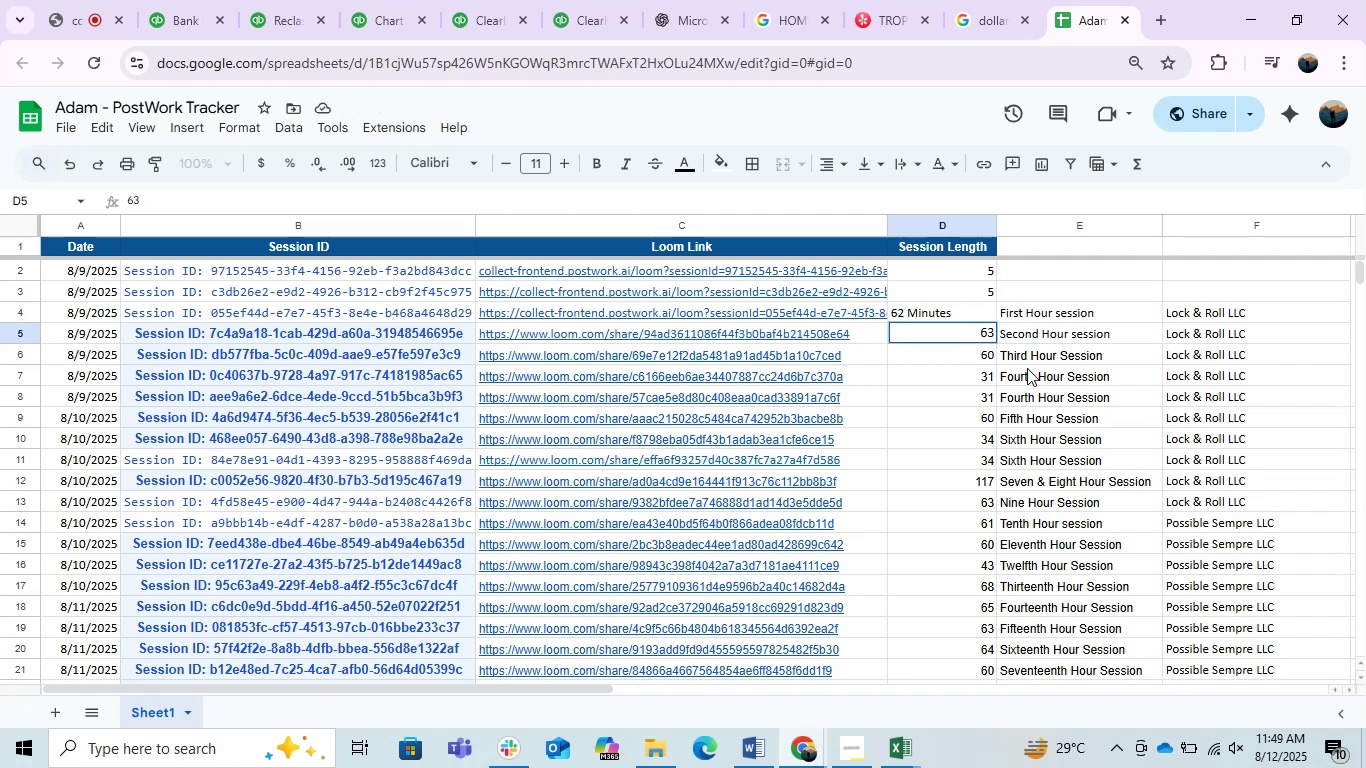 
key(Space)
 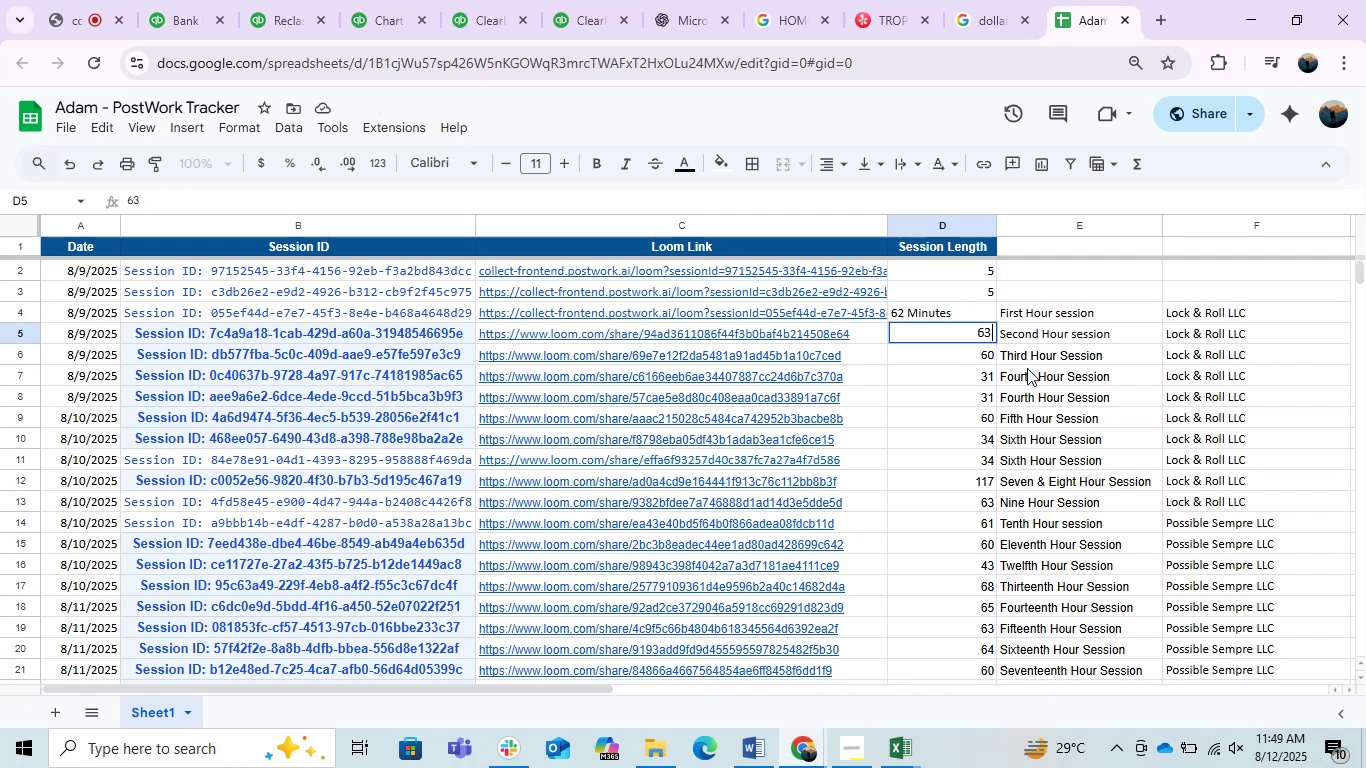 
key(Control+V)
 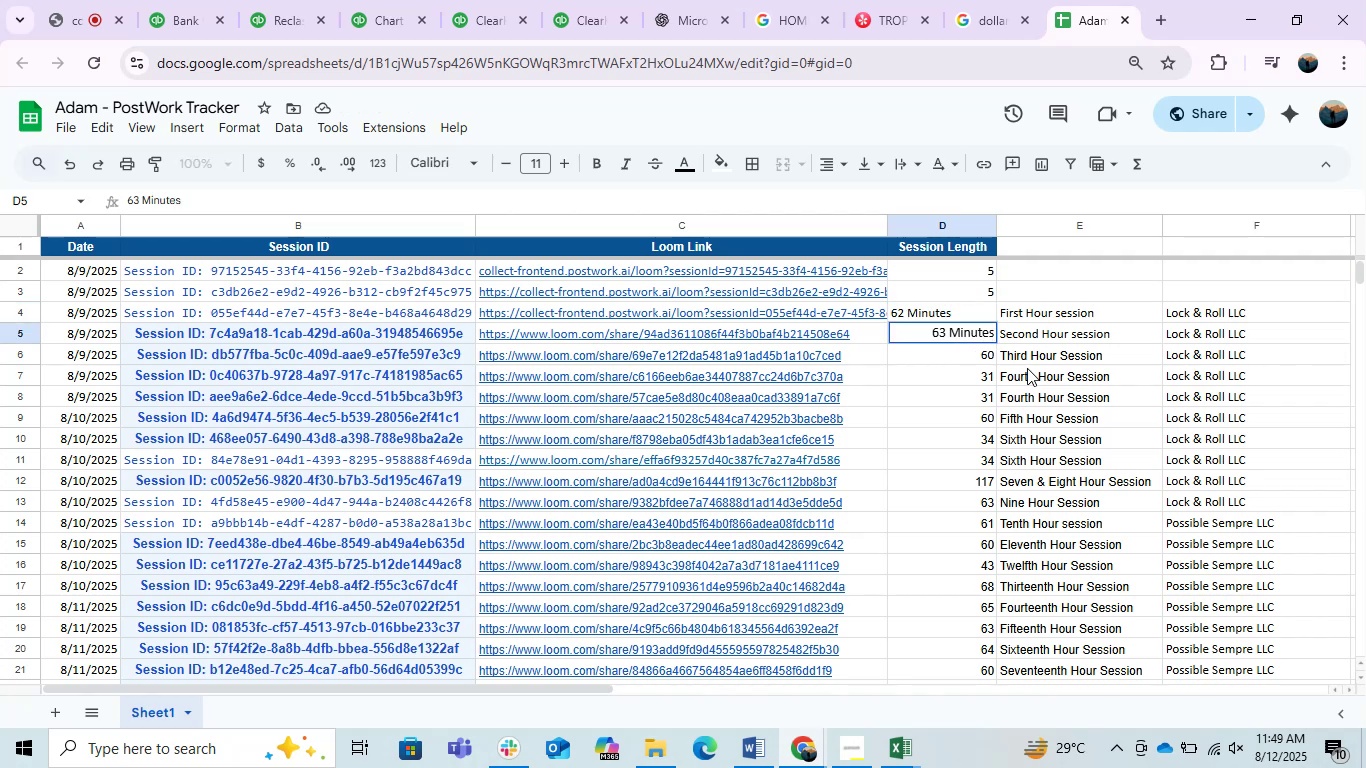 
key(Enter)
 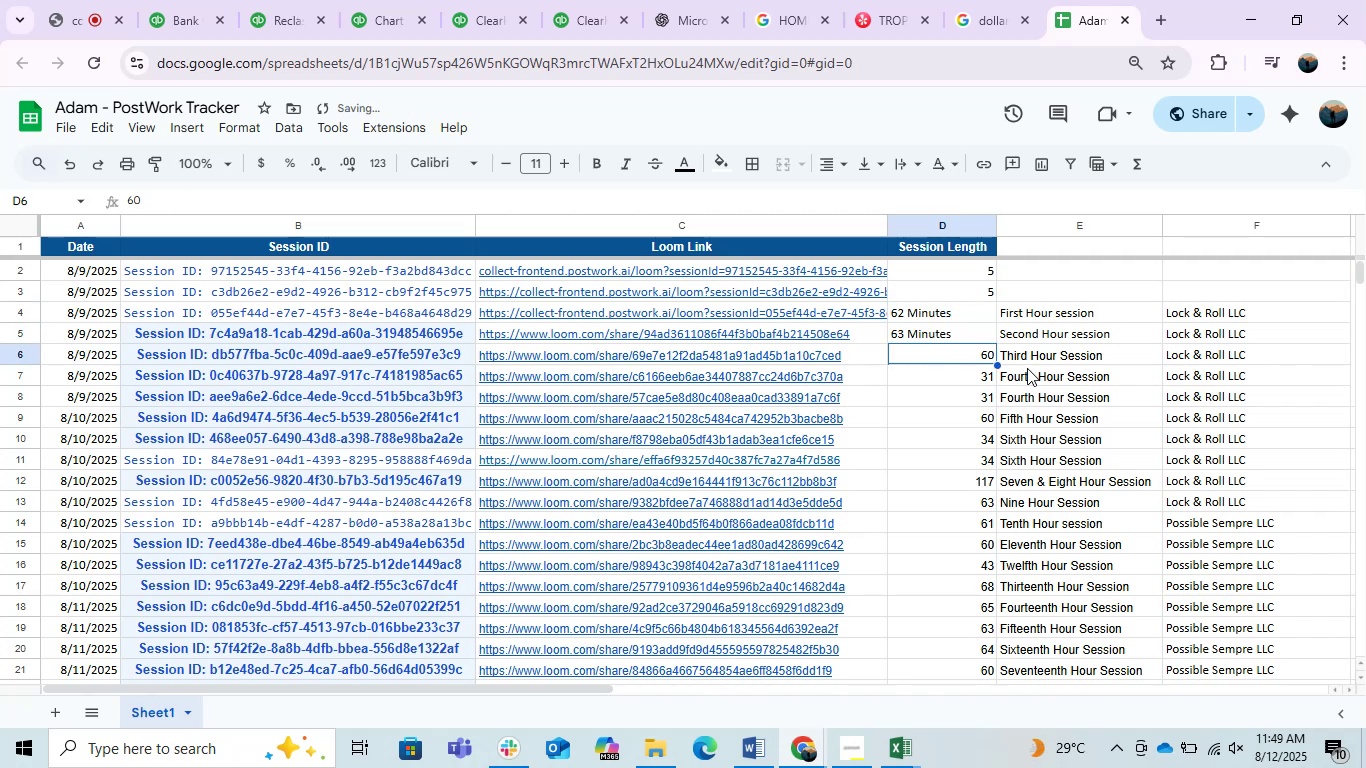 
key(F2)
 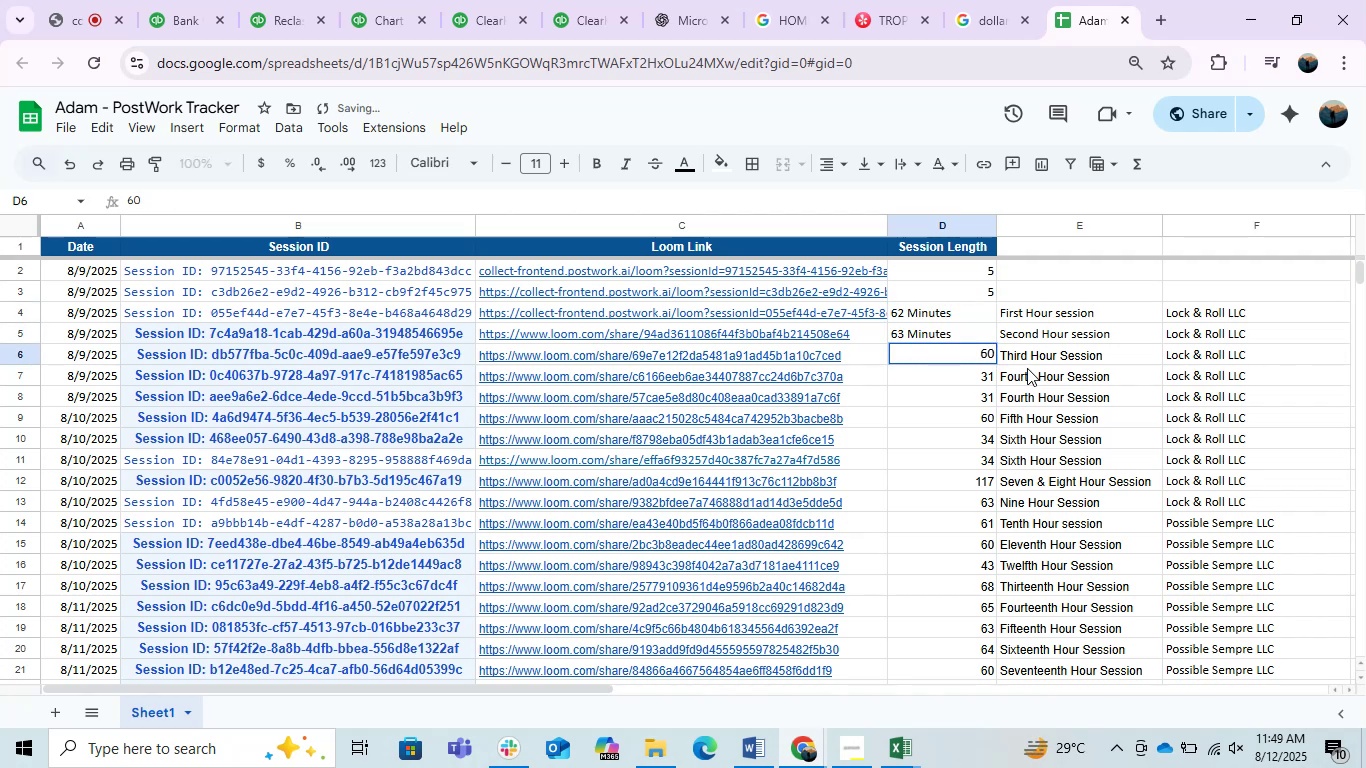 
key(Control+V)
 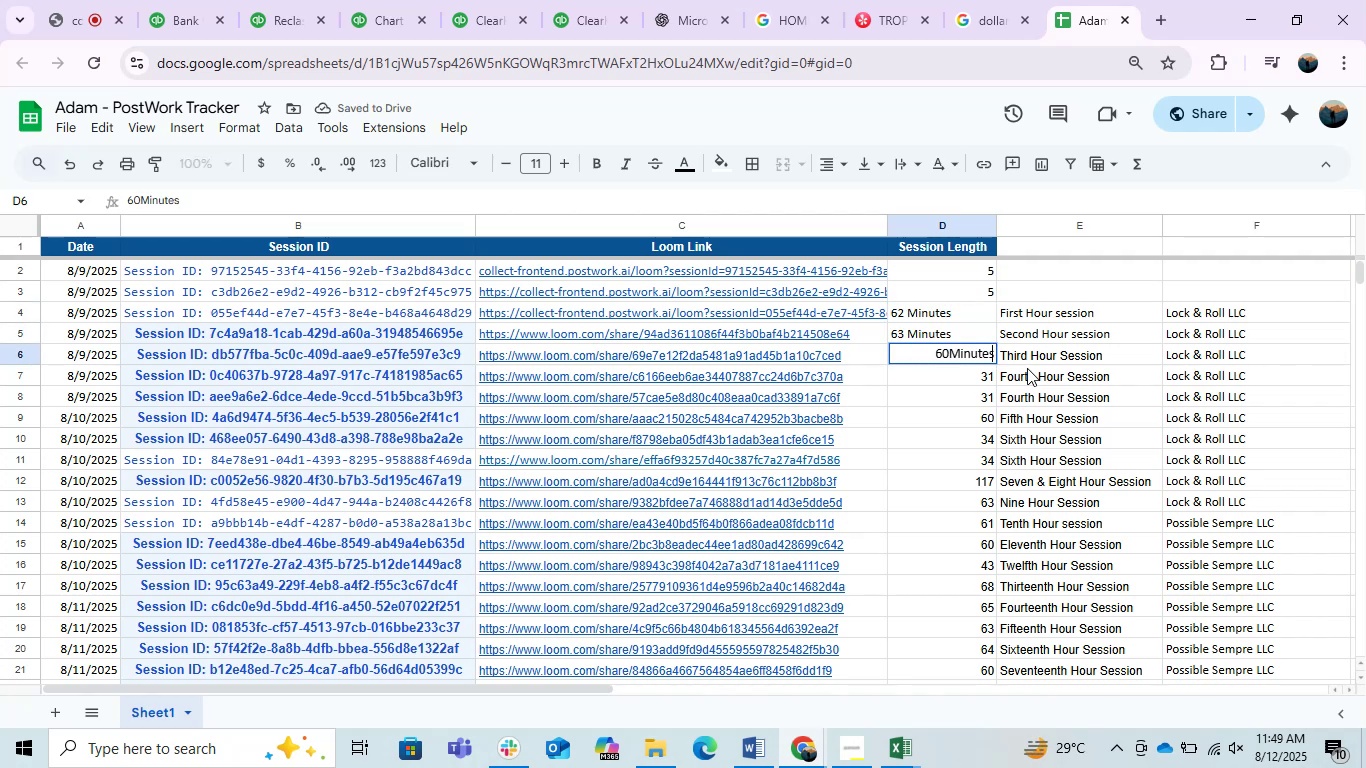 
key(Space)
 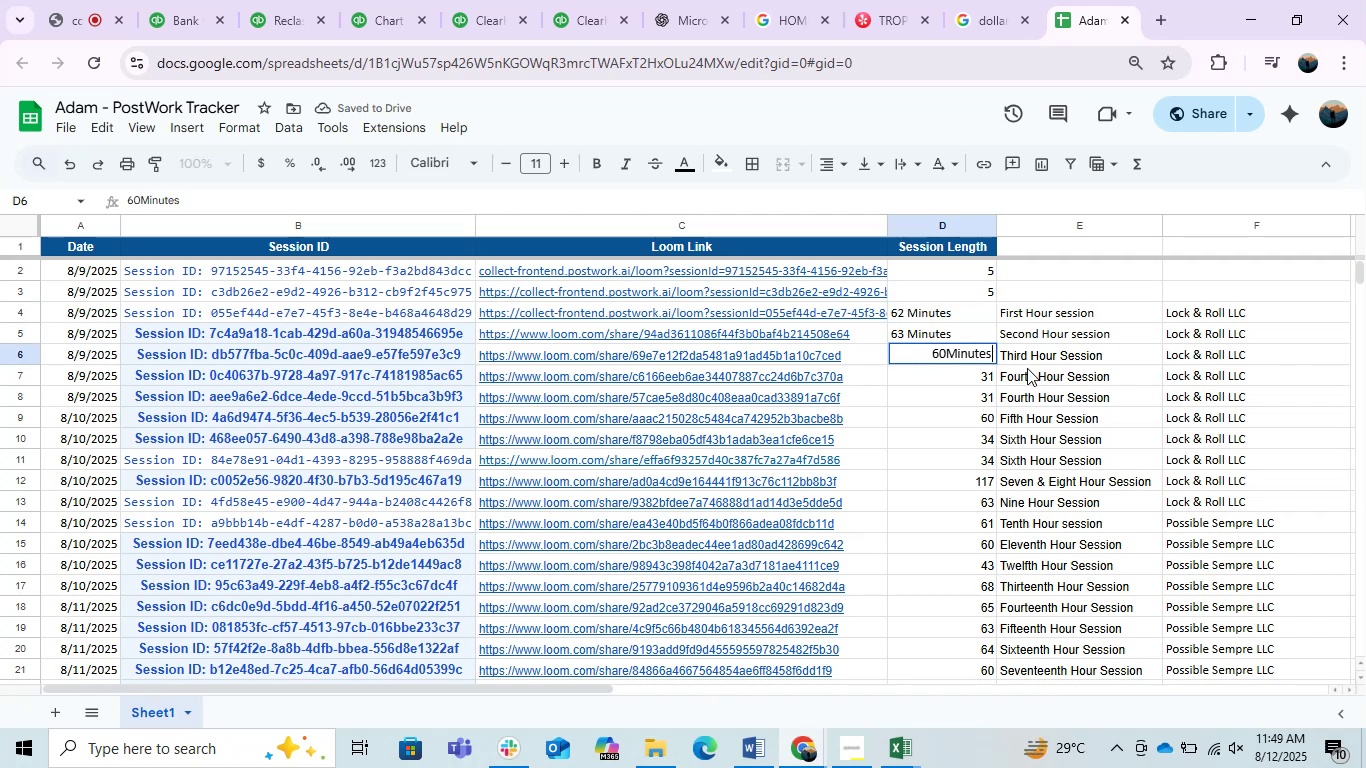 
key(ArrowLeft)
 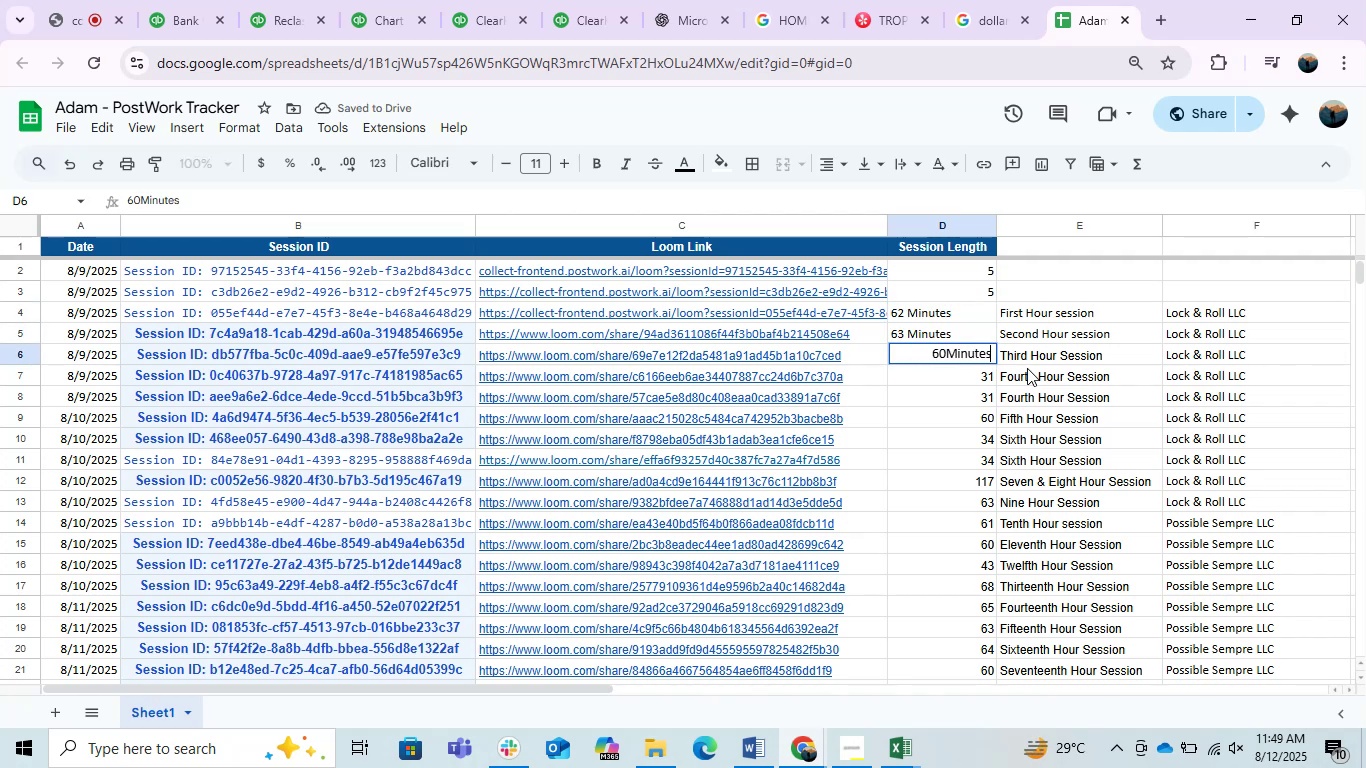 
key(ArrowLeft)
 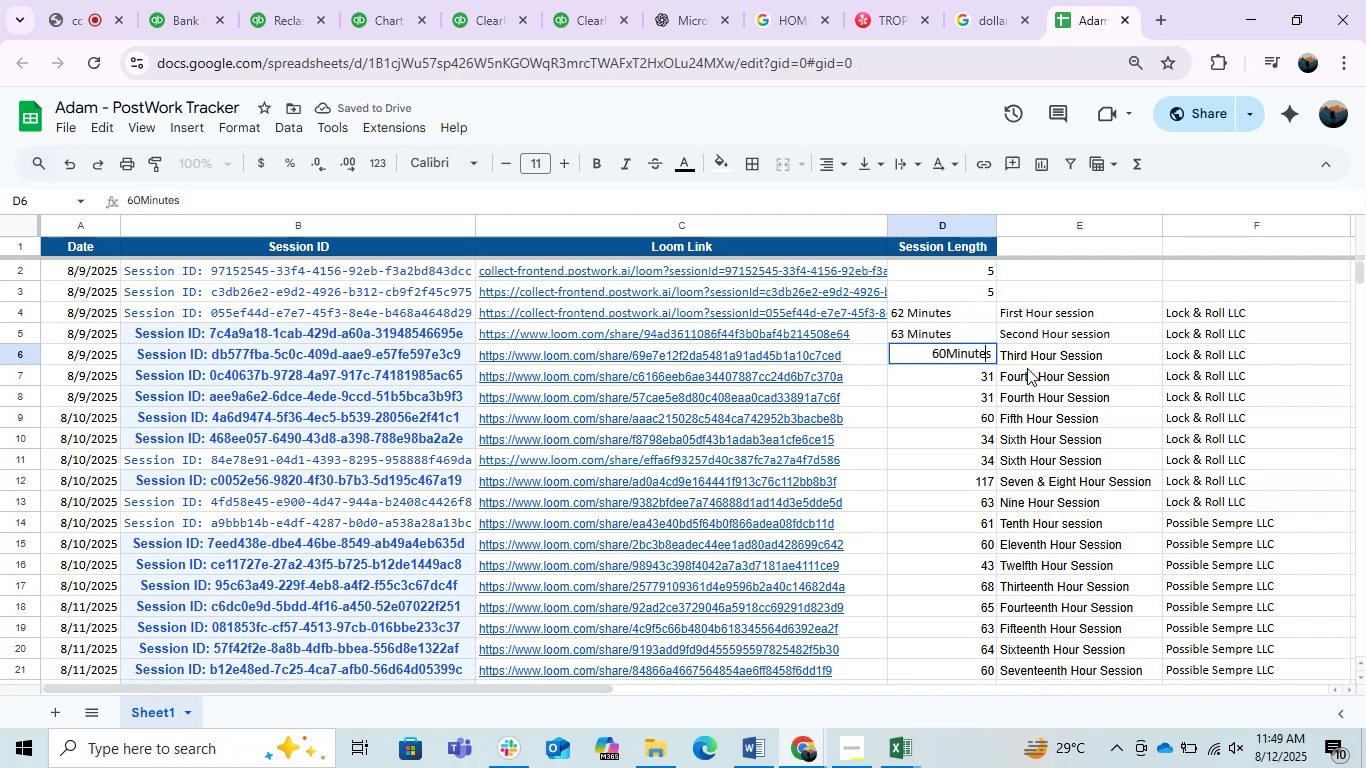 
key(ArrowLeft)
 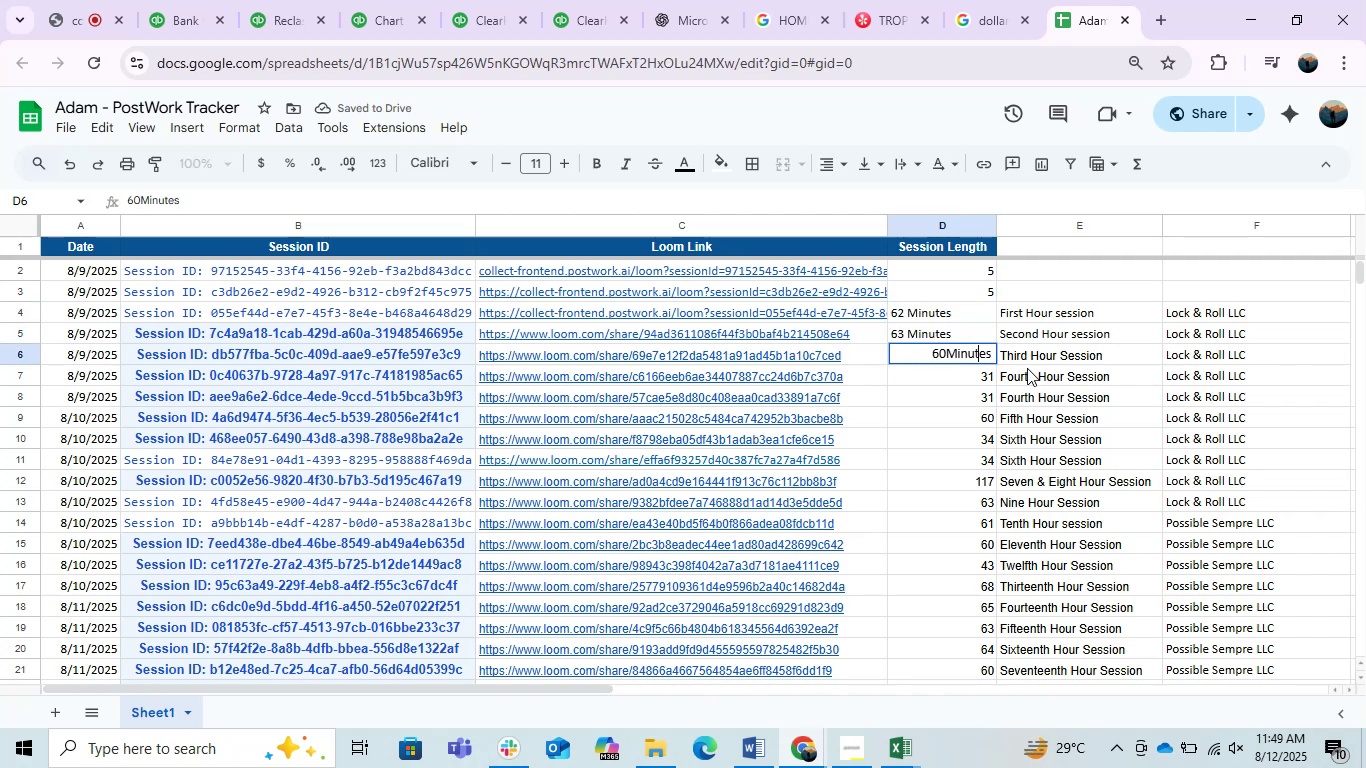 
key(ArrowLeft)
 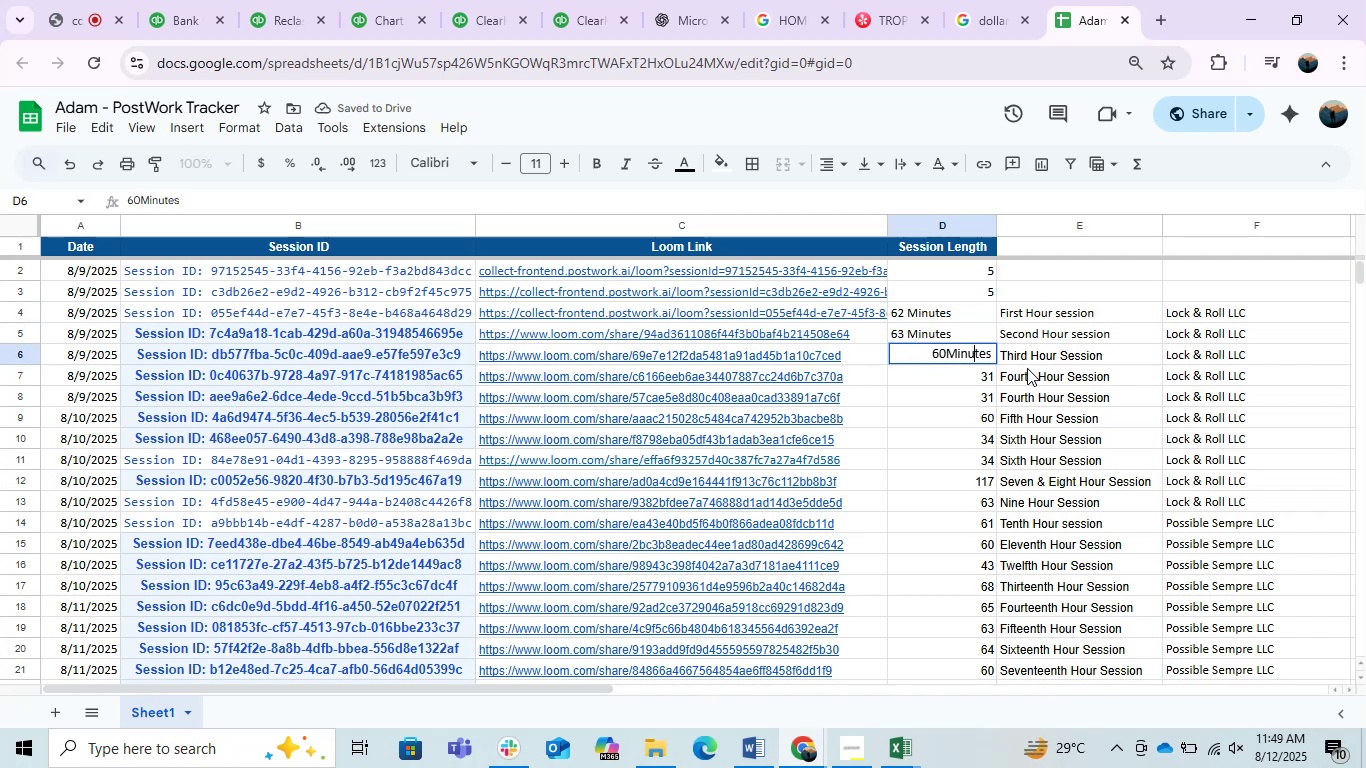 
key(ArrowLeft)
 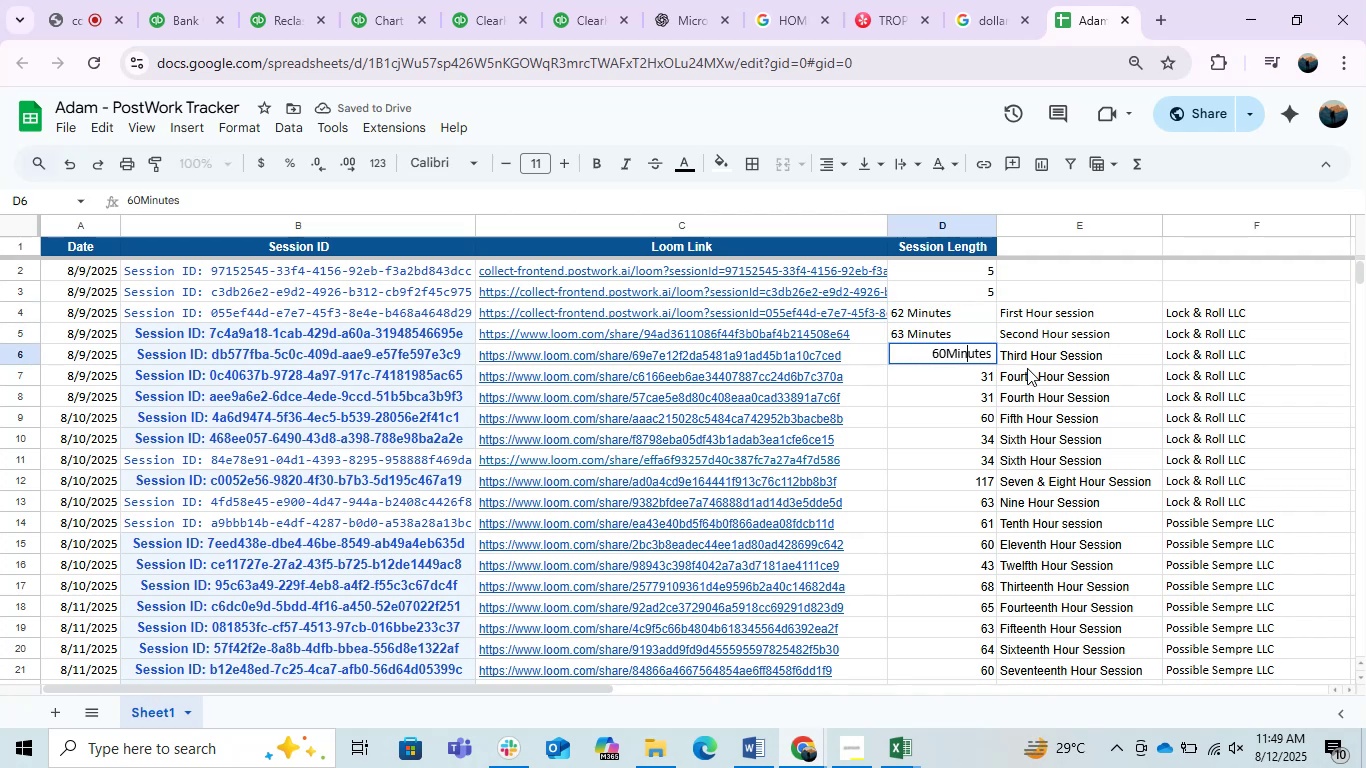 
key(ArrowLeft)
 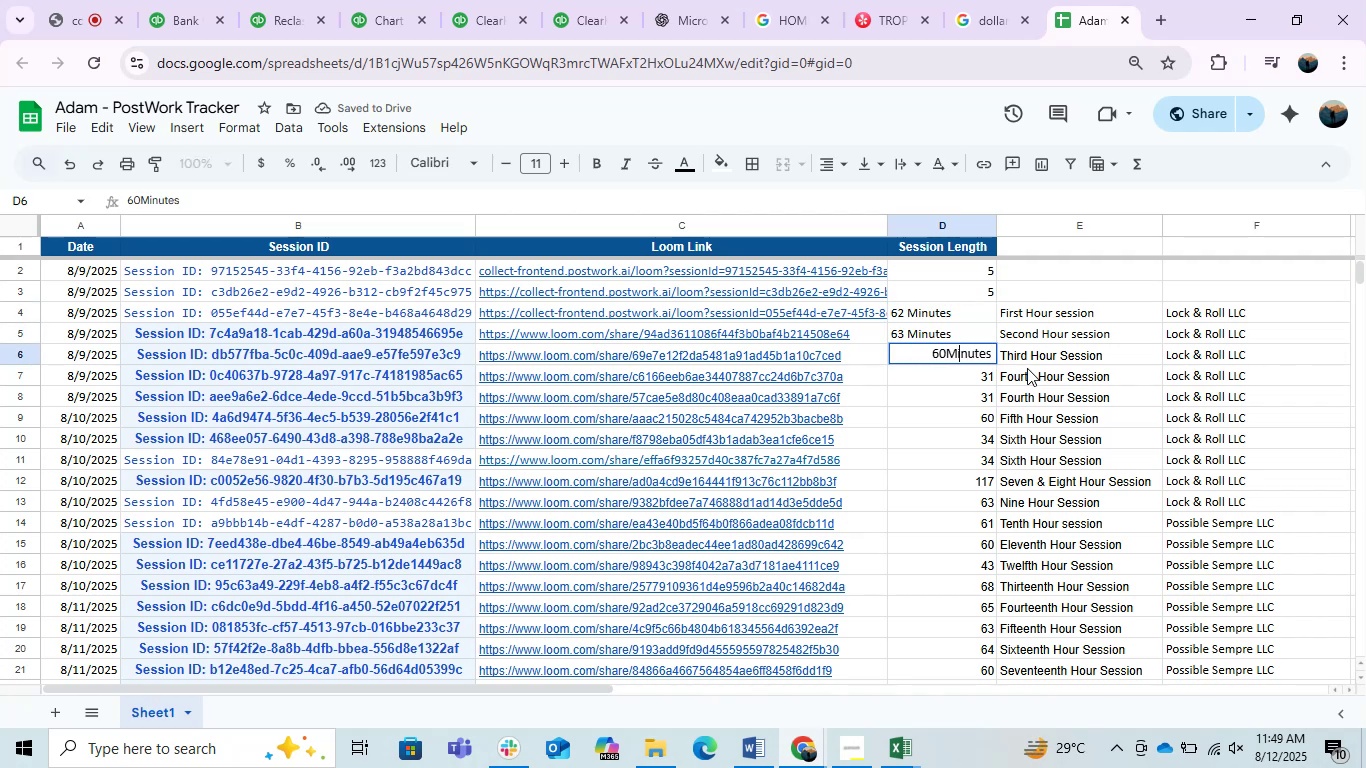 
key(ArrowLeft)
 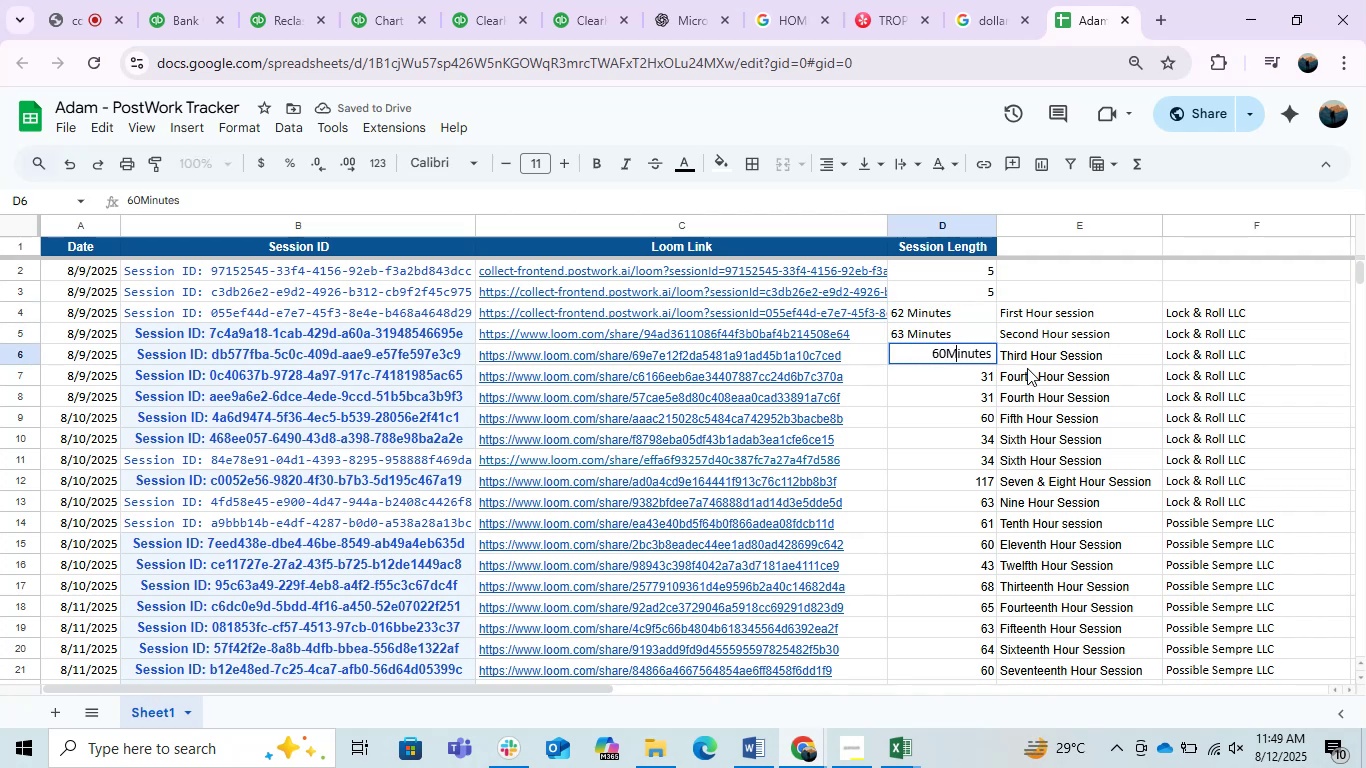 
key(ArrowLeft)
 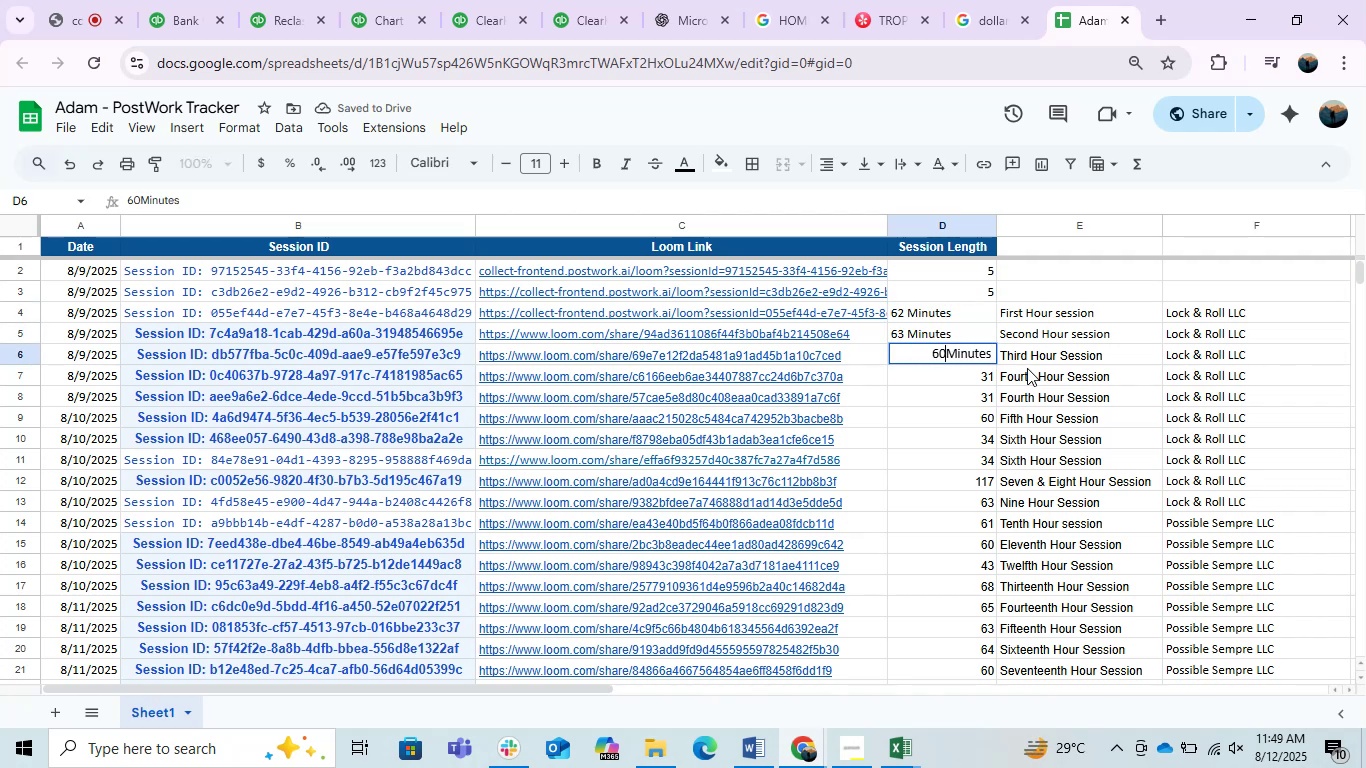 
key(Space)
 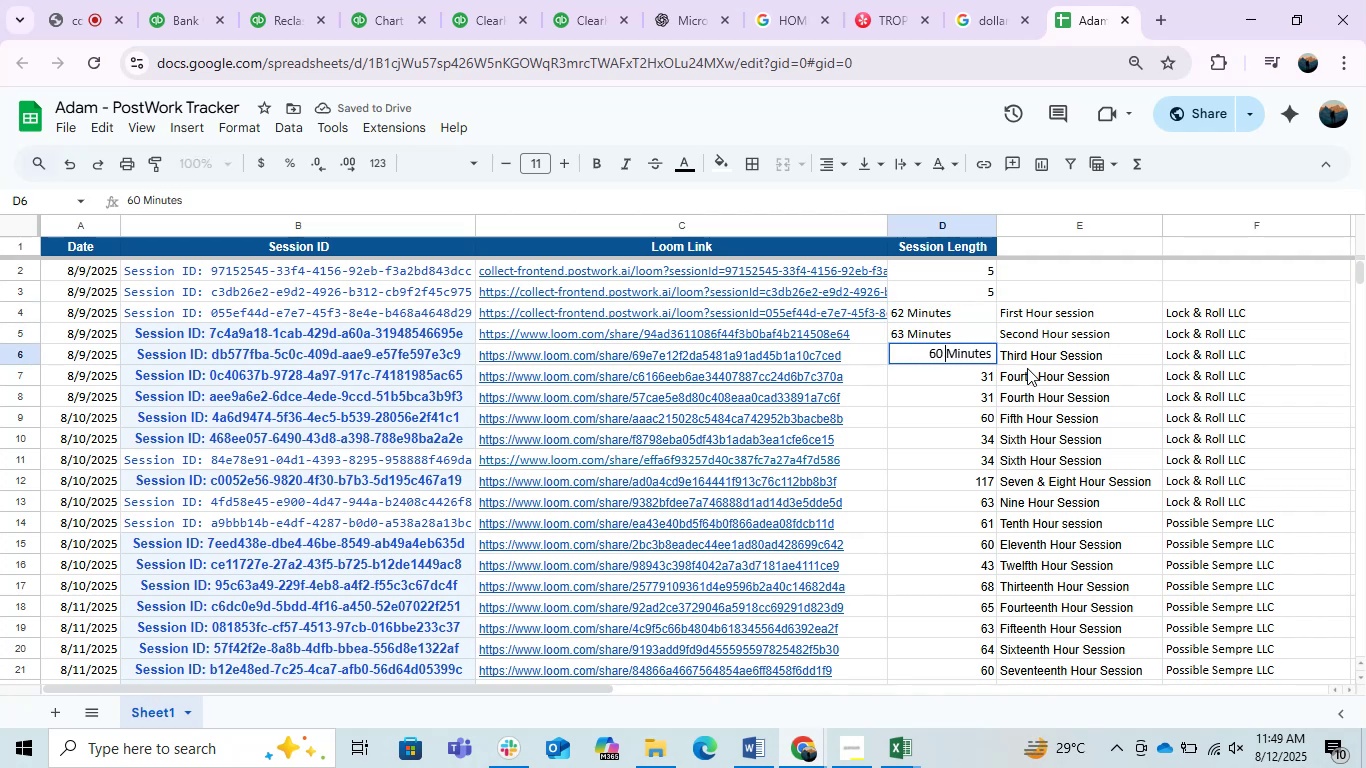 
key(Enter)
 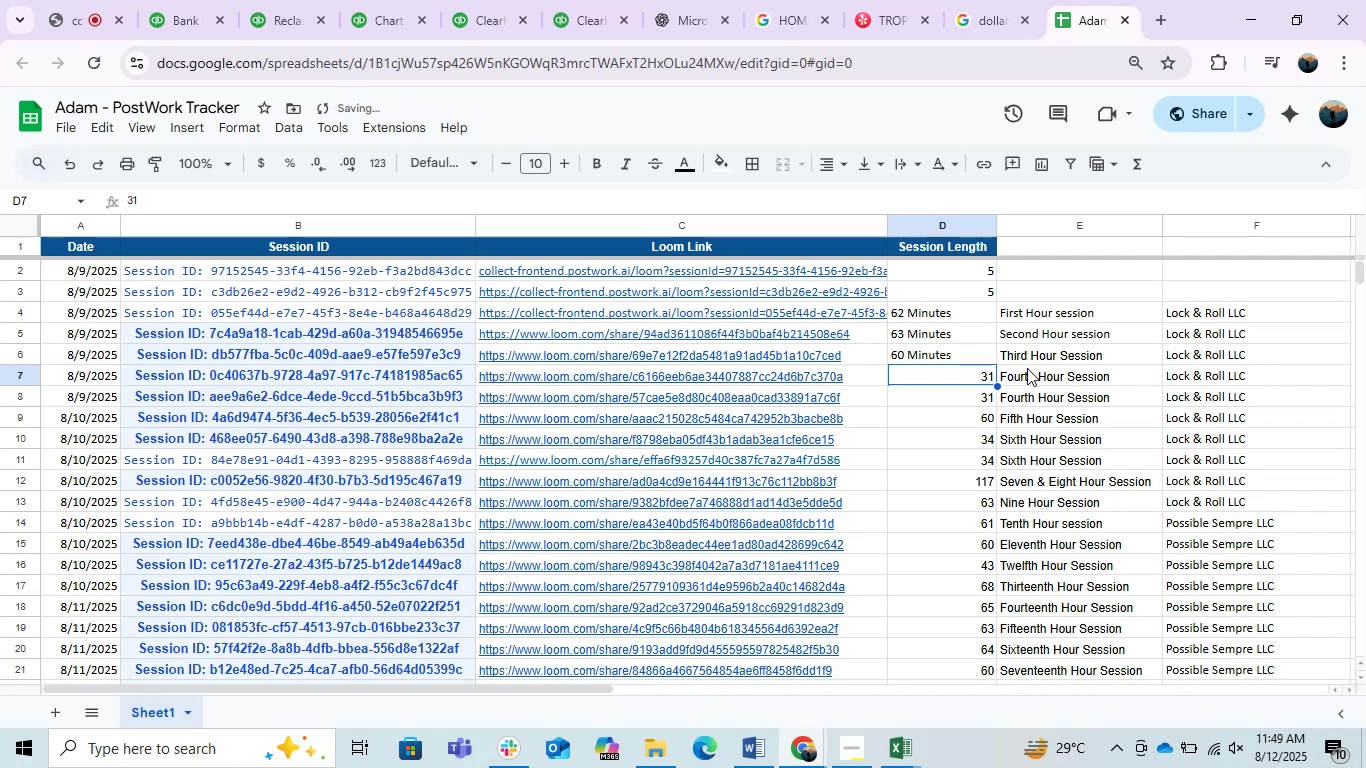 
key(F2)
 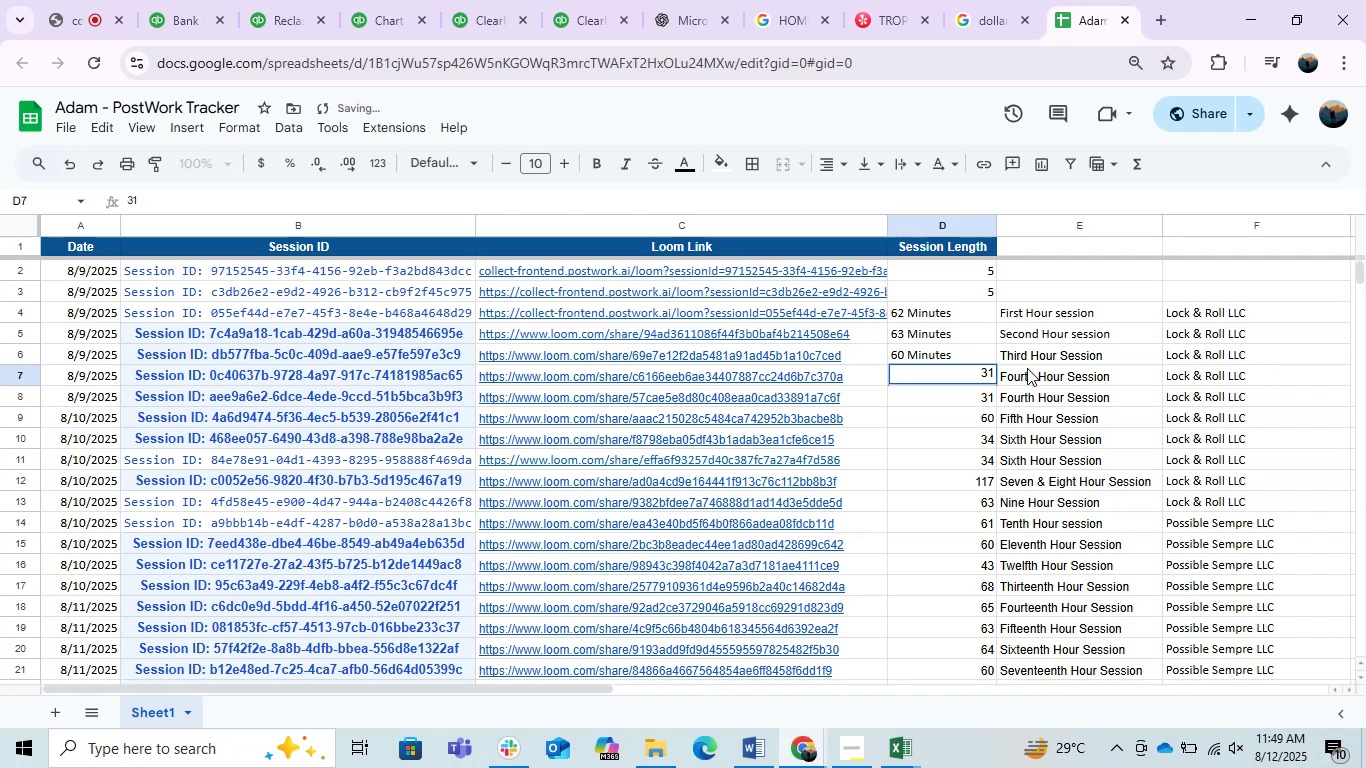 
key(Control+V)
 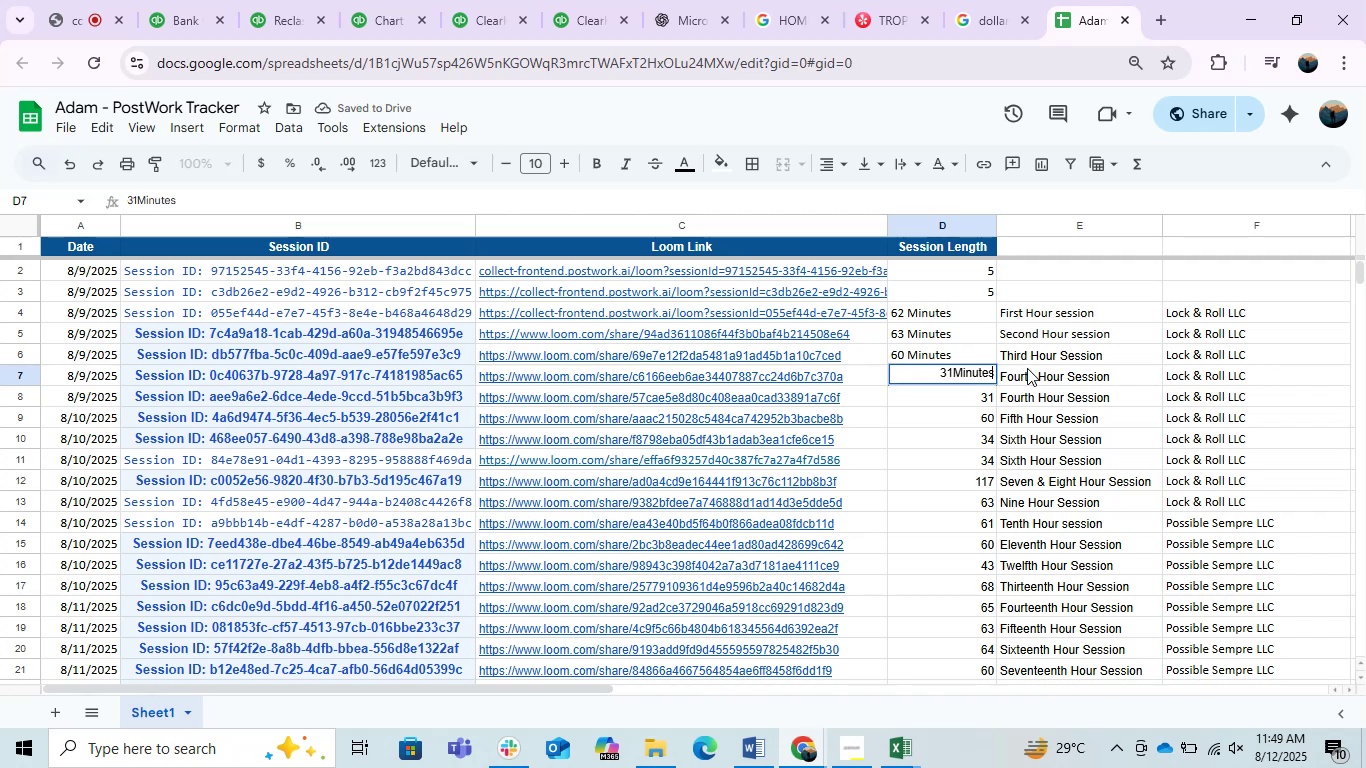 
key(ArrowLeft)
 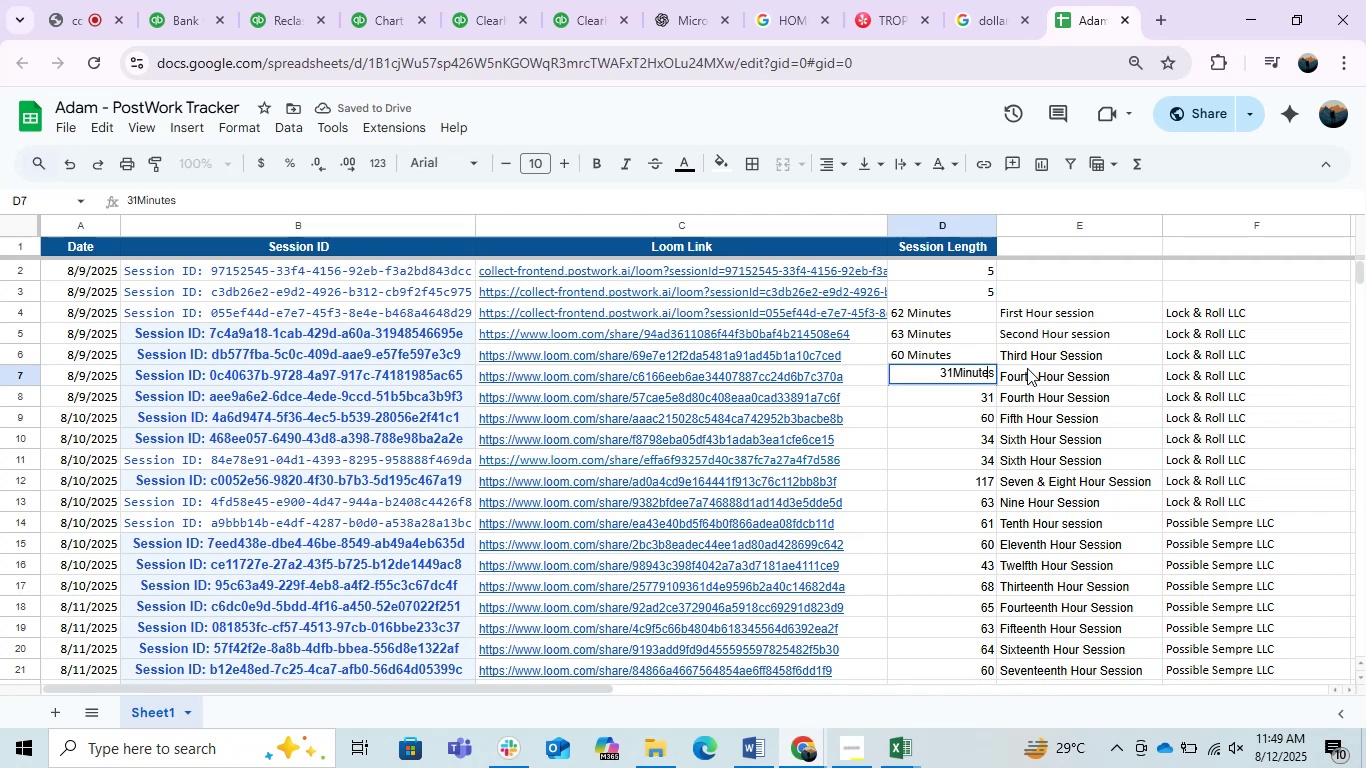 
key(ArrowLeft)
 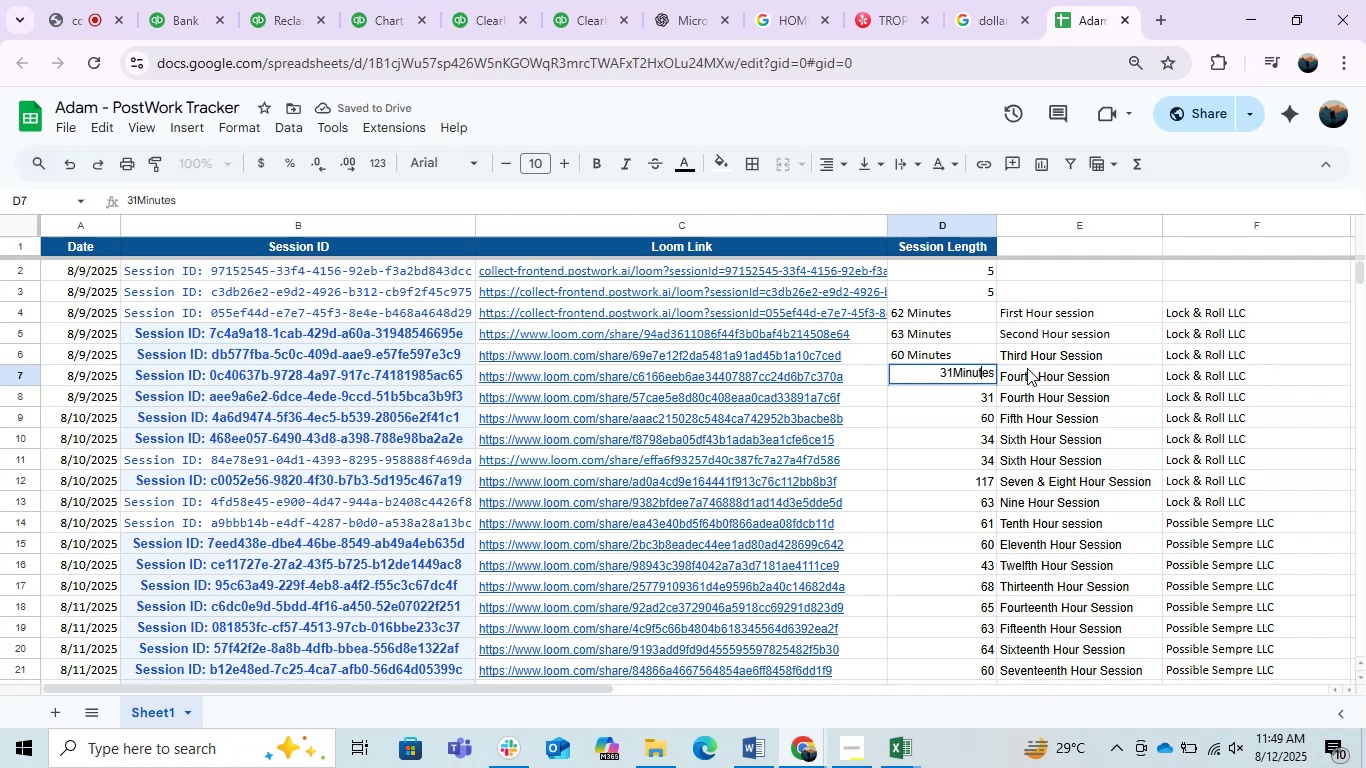 
key(ArrowLeft)
 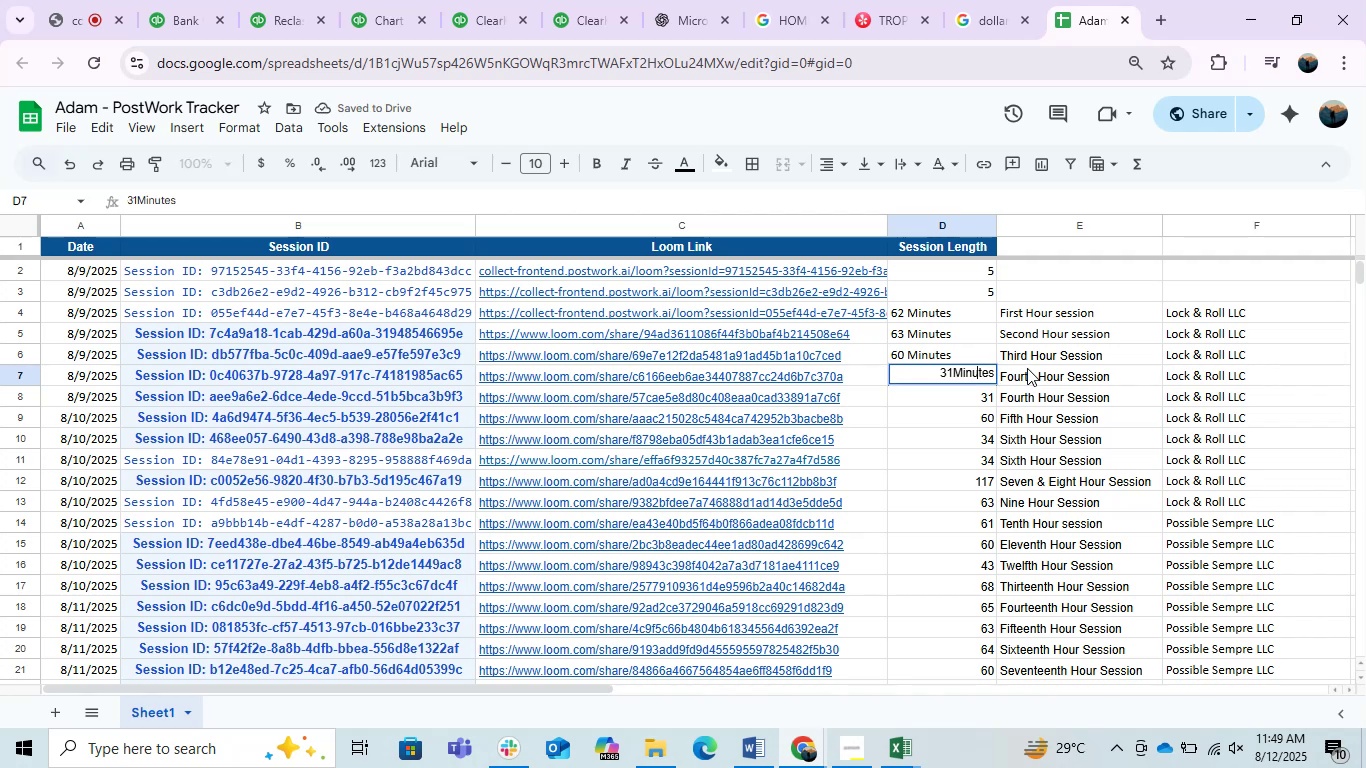 
key(ArrowLeft)
 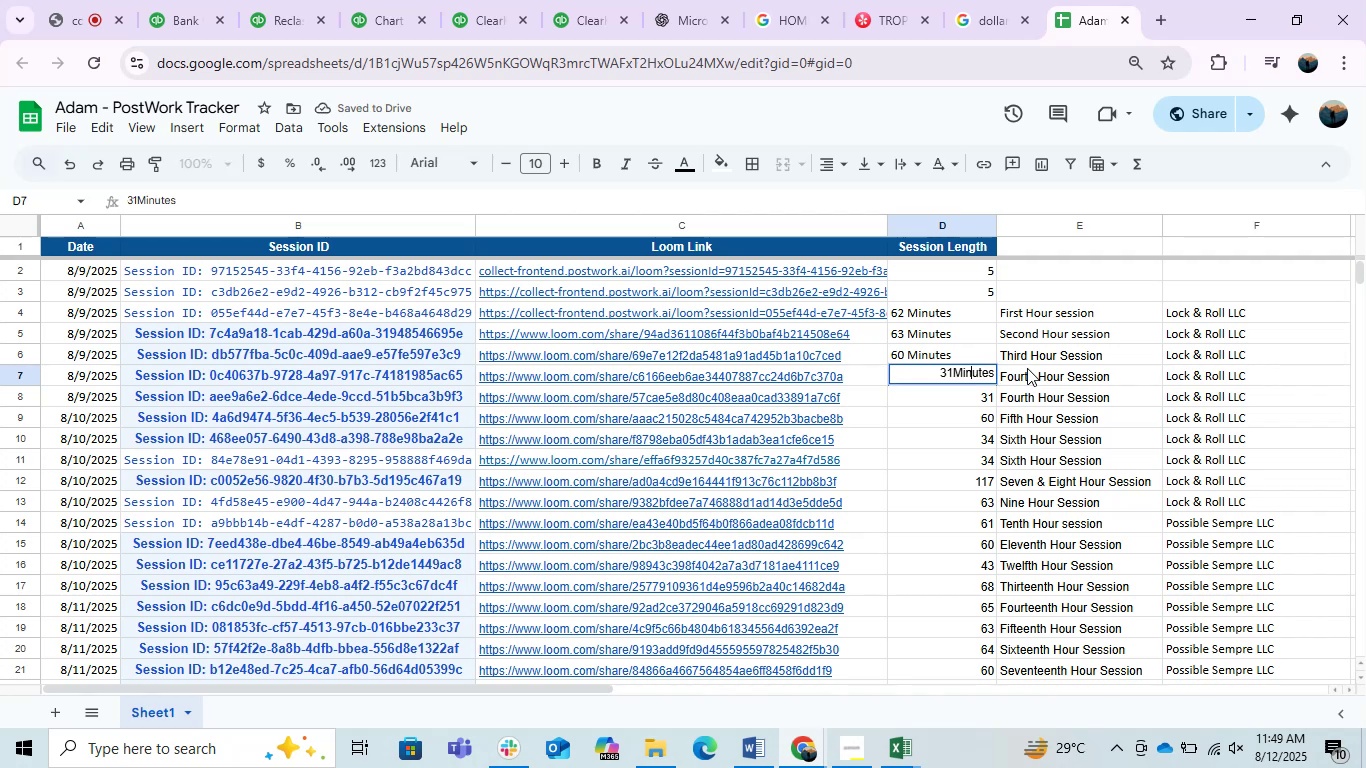 
key(ArrowLeft)
 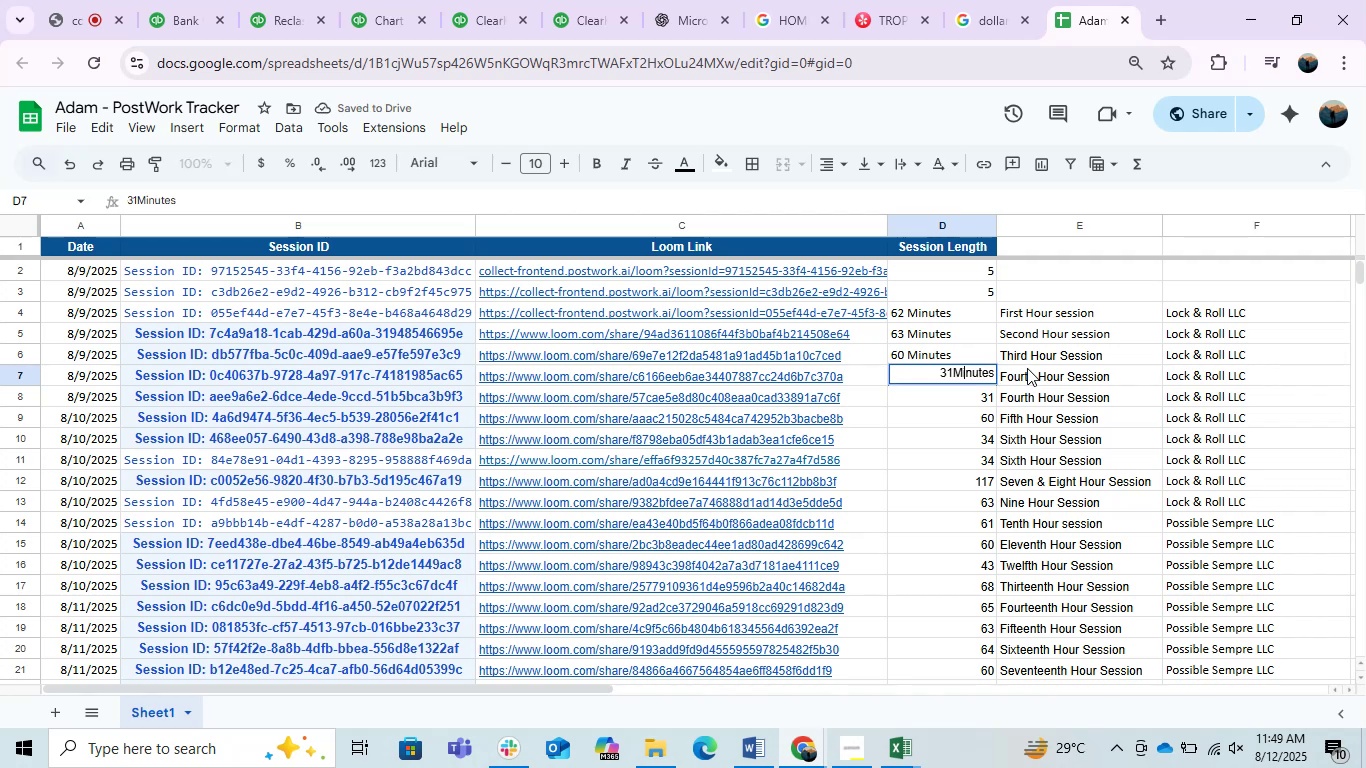 
key(ArrowLeft)
 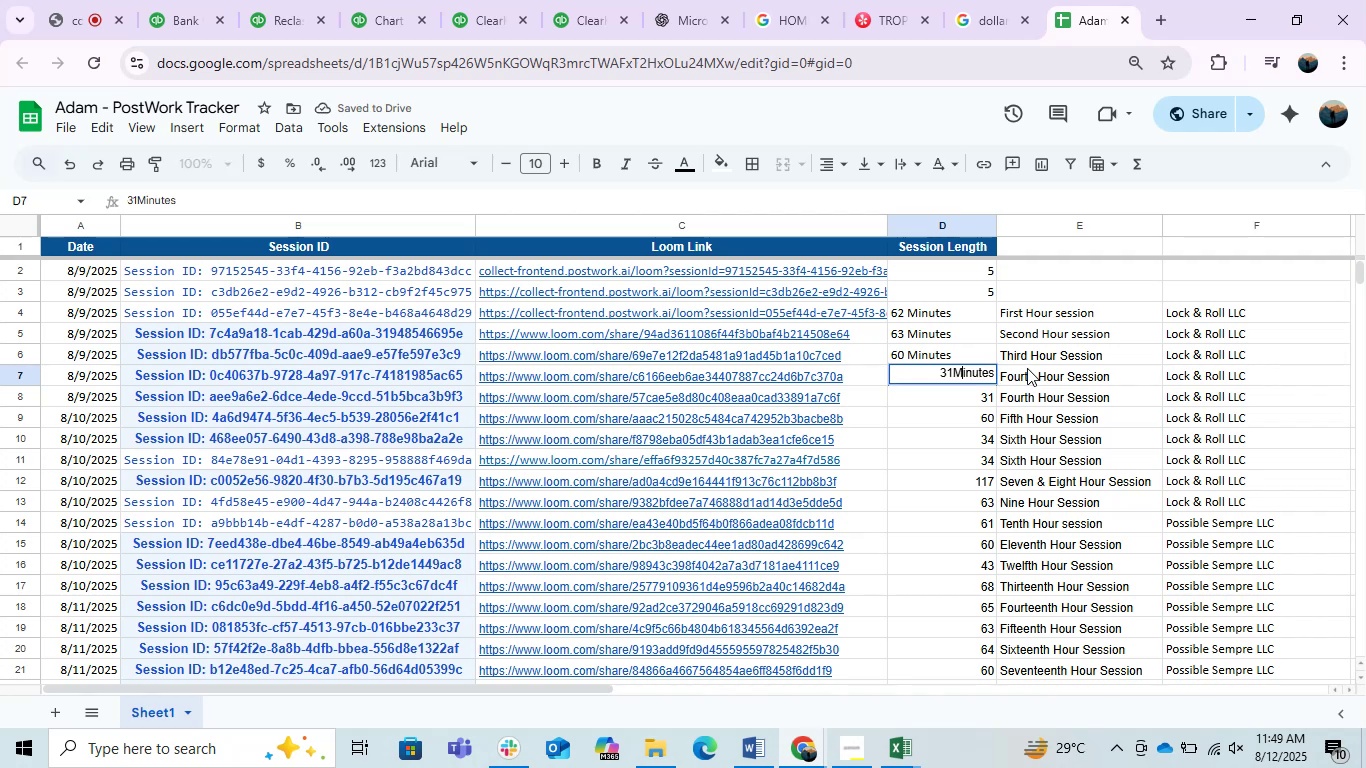 
key(ArrowLeft)
 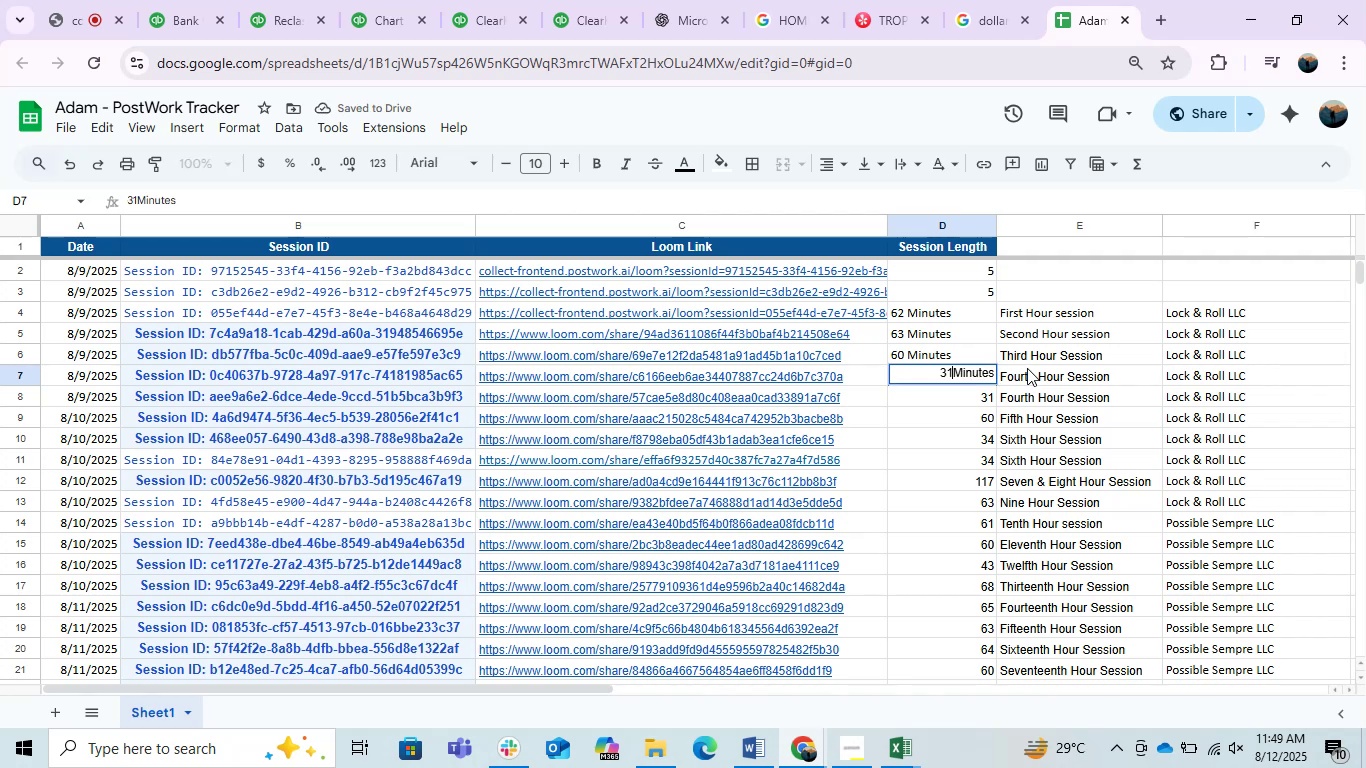 
key(Space)
 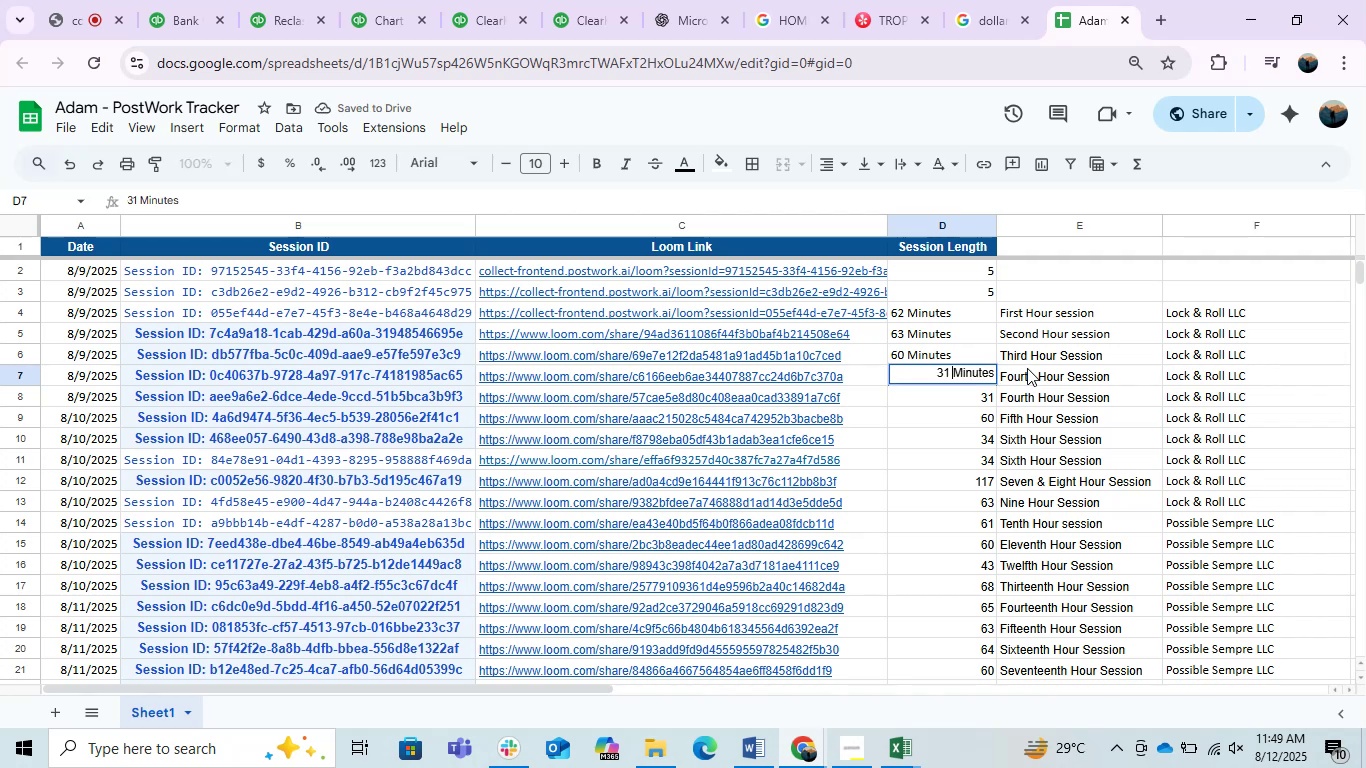 
key(Enter)
 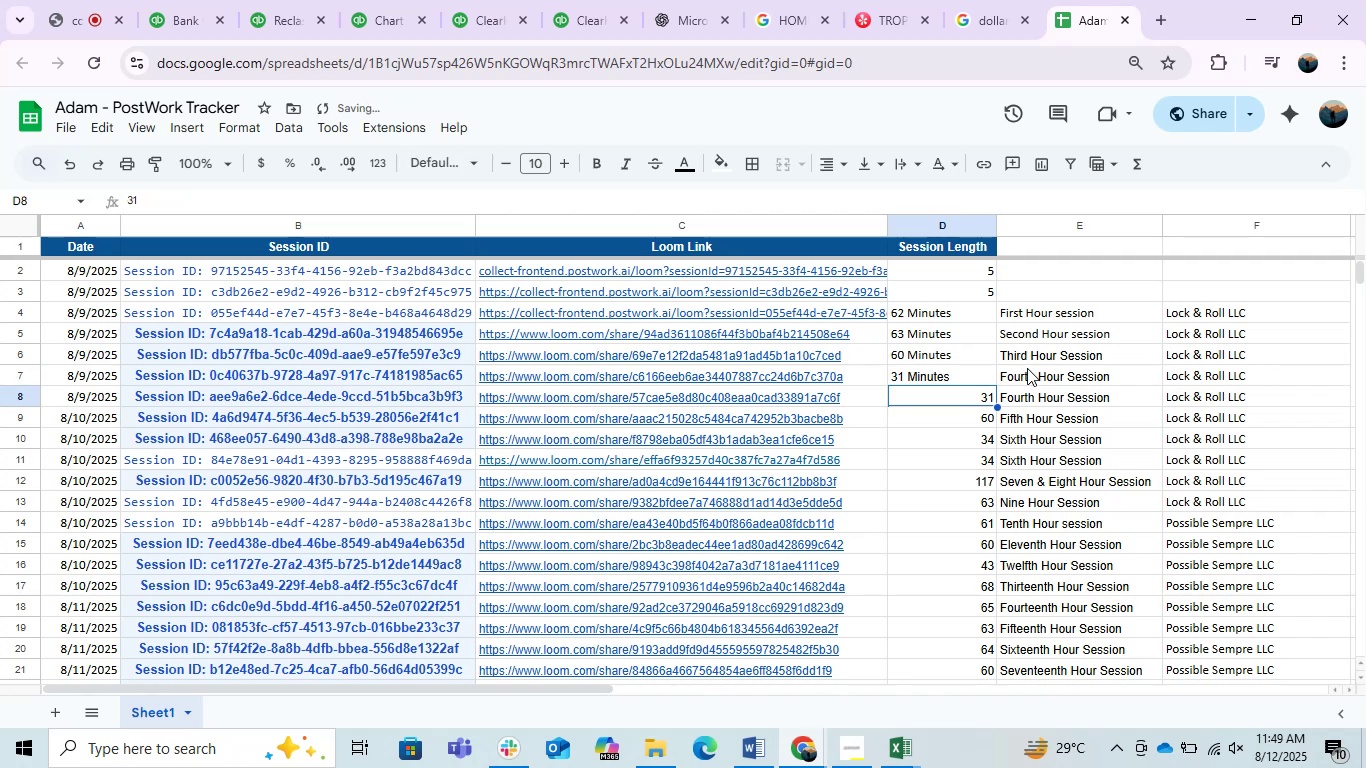 
key(F2)
 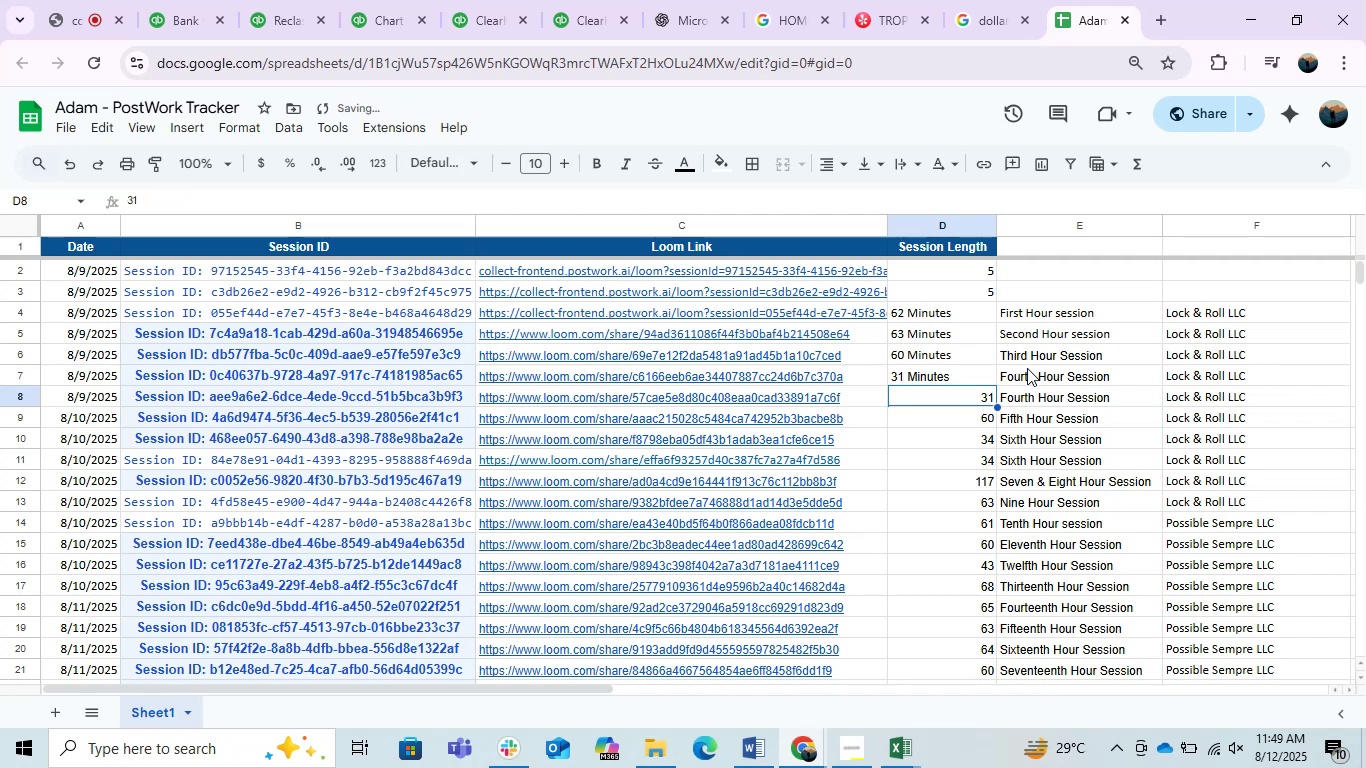 
key(Space)
 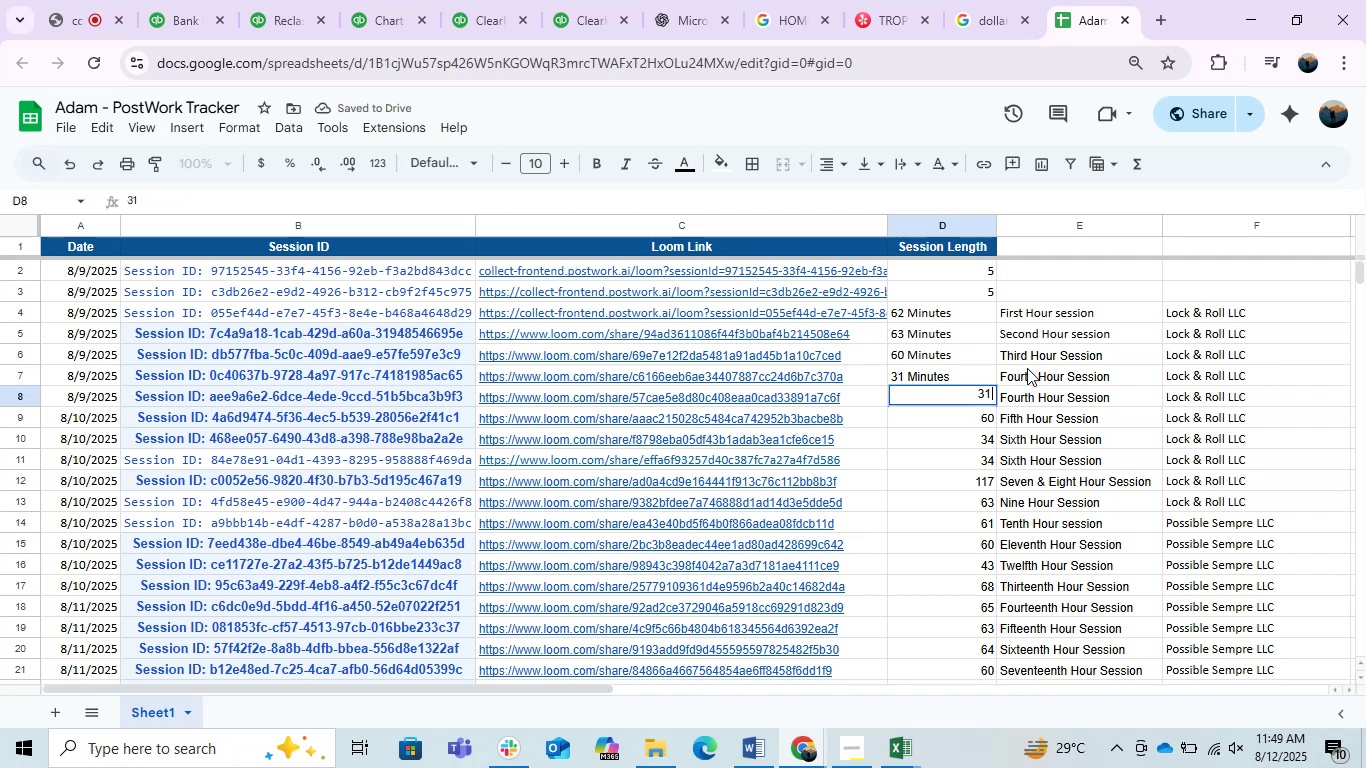 
key(Control+V)
 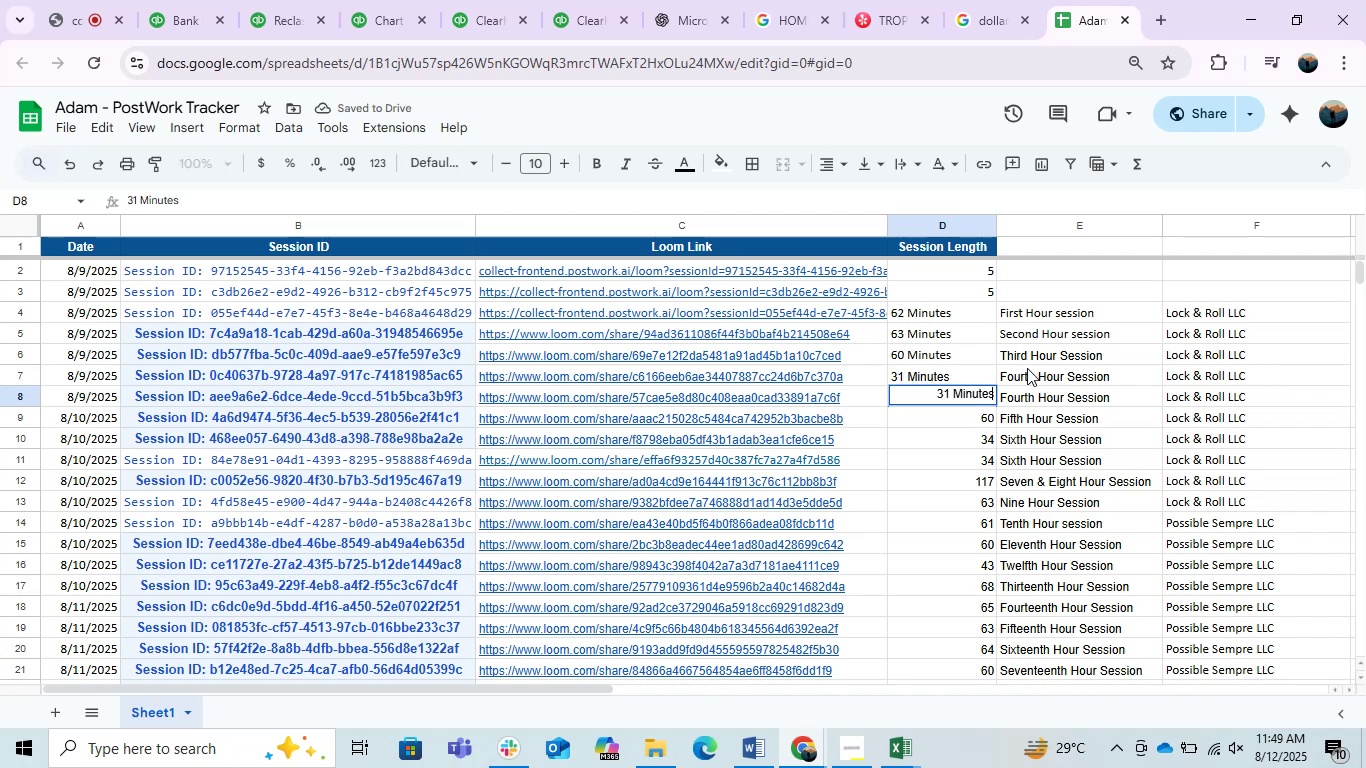 
key(Enter)
 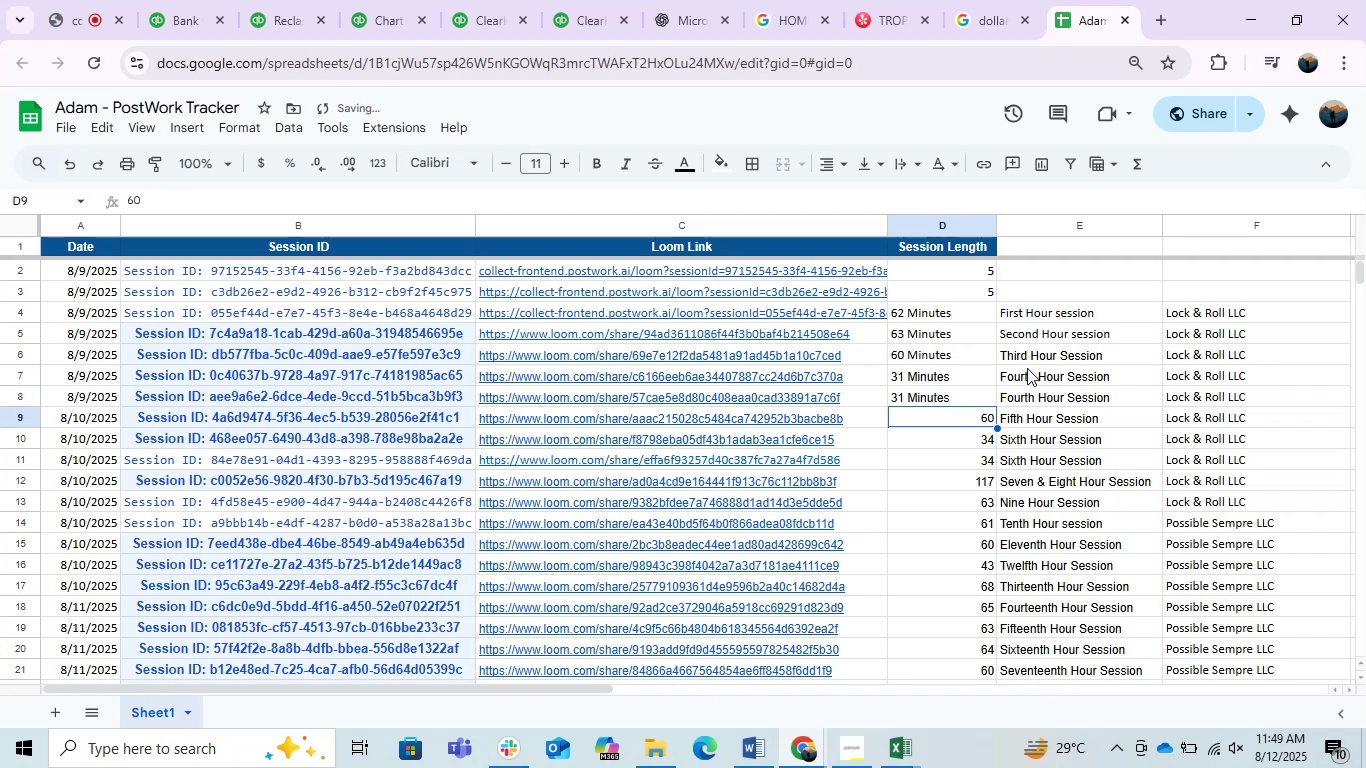 
key(F2)
 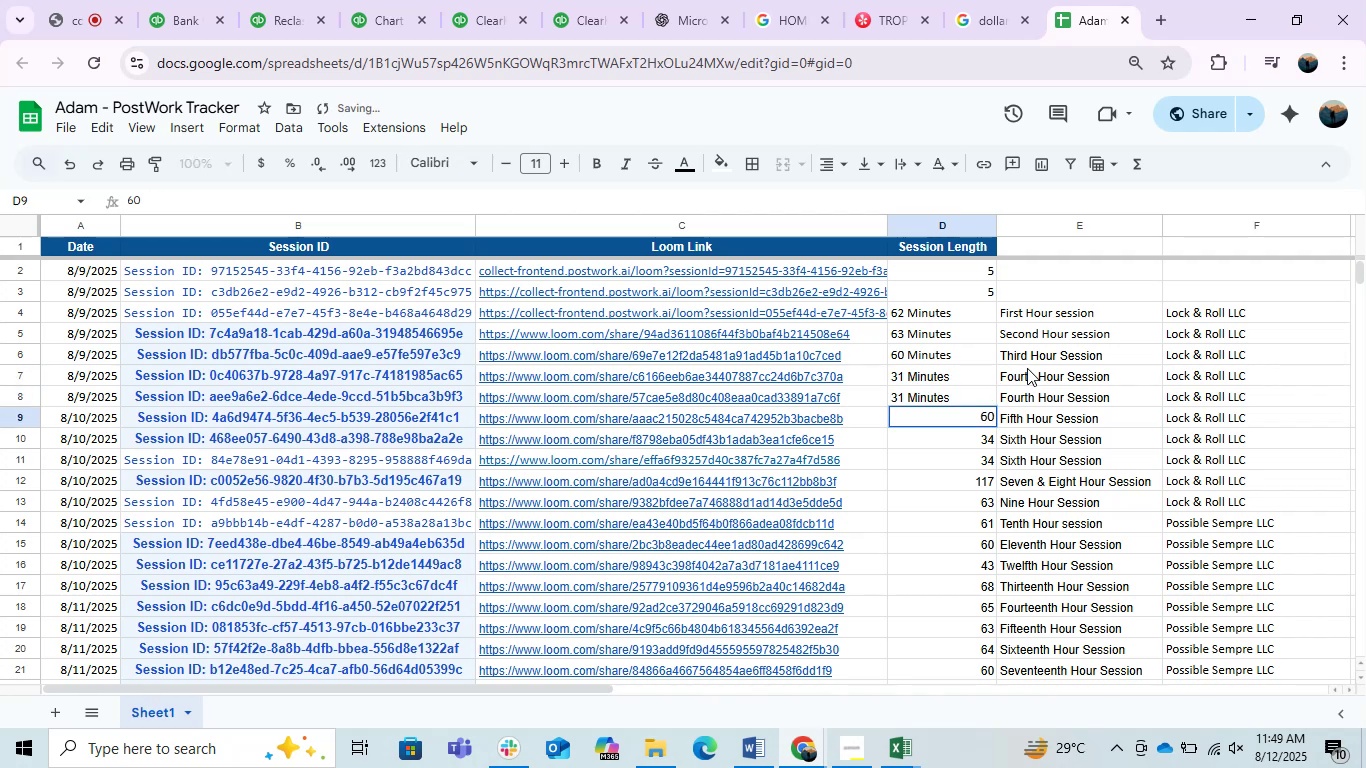 
key(Space)
 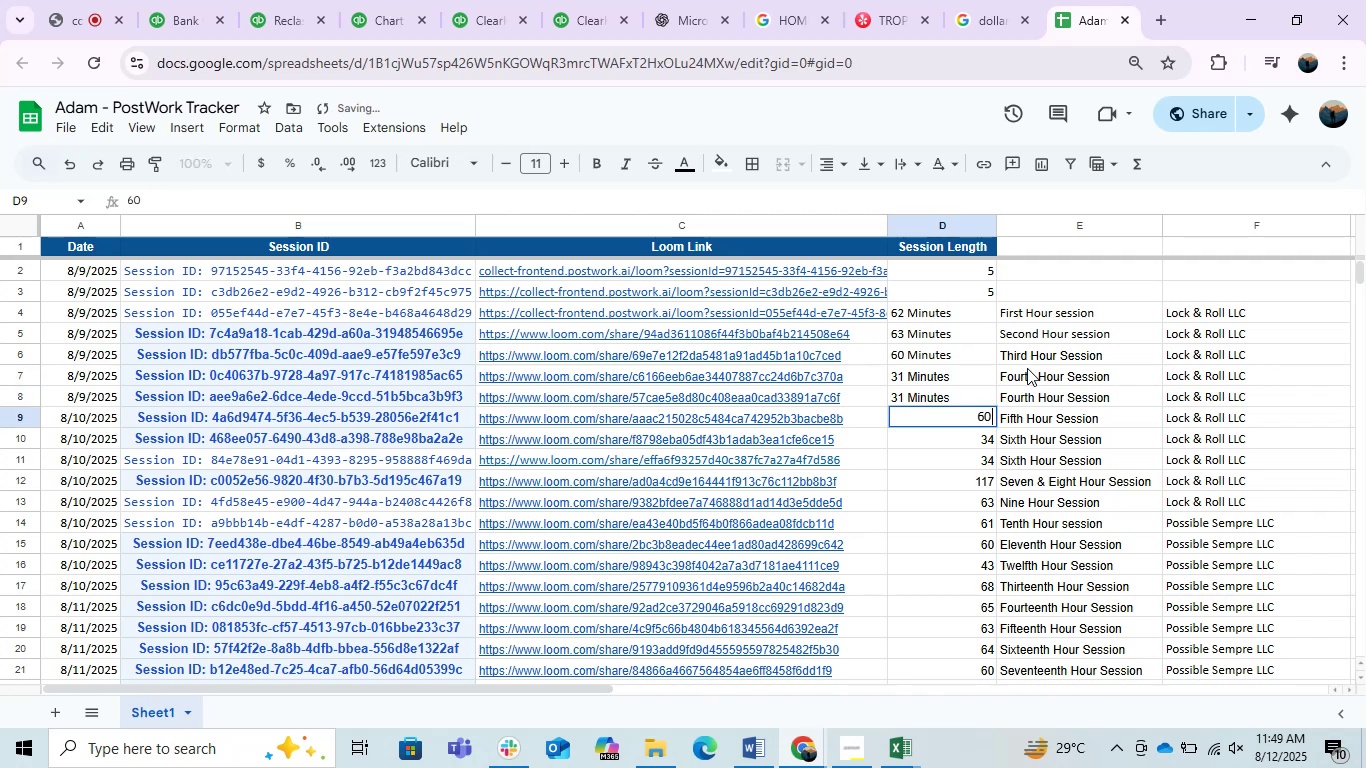 
key(Control+ControlLeft)
 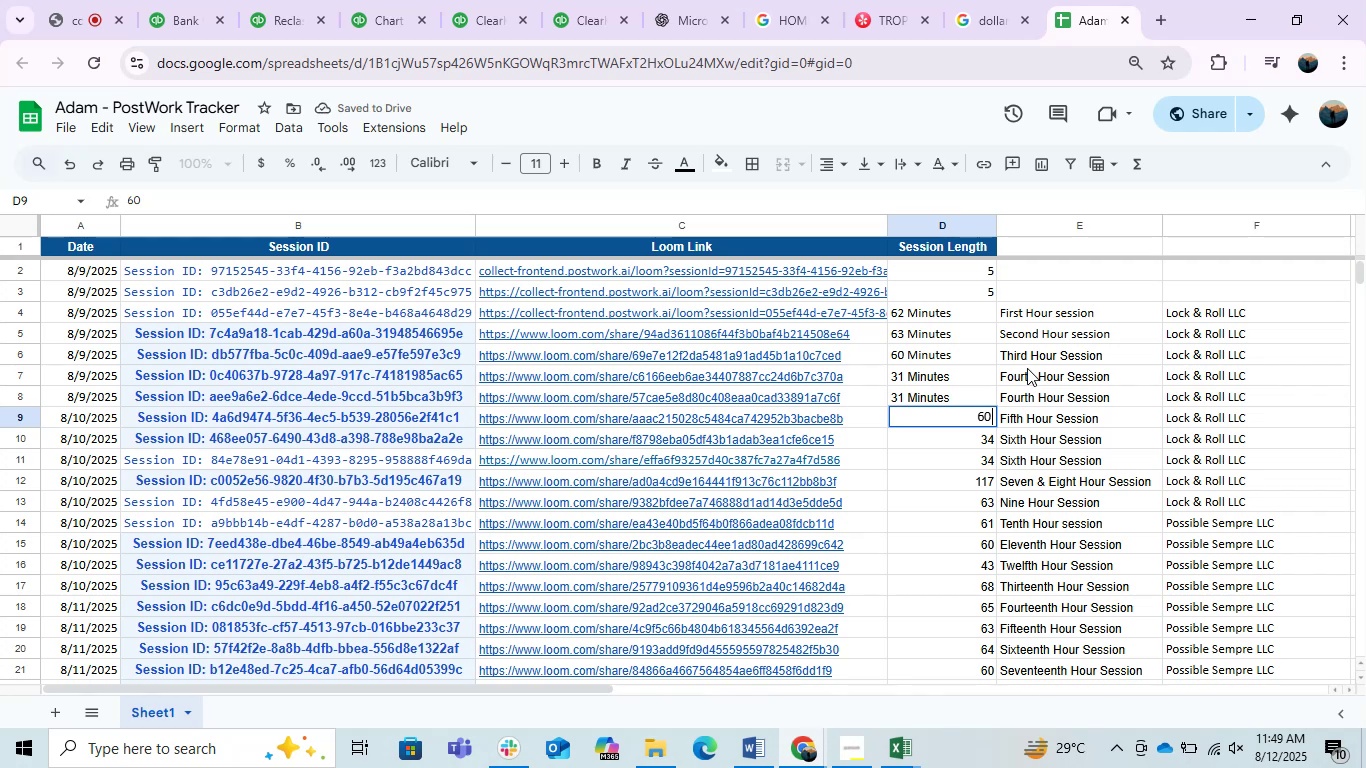 
key(Control+V)
 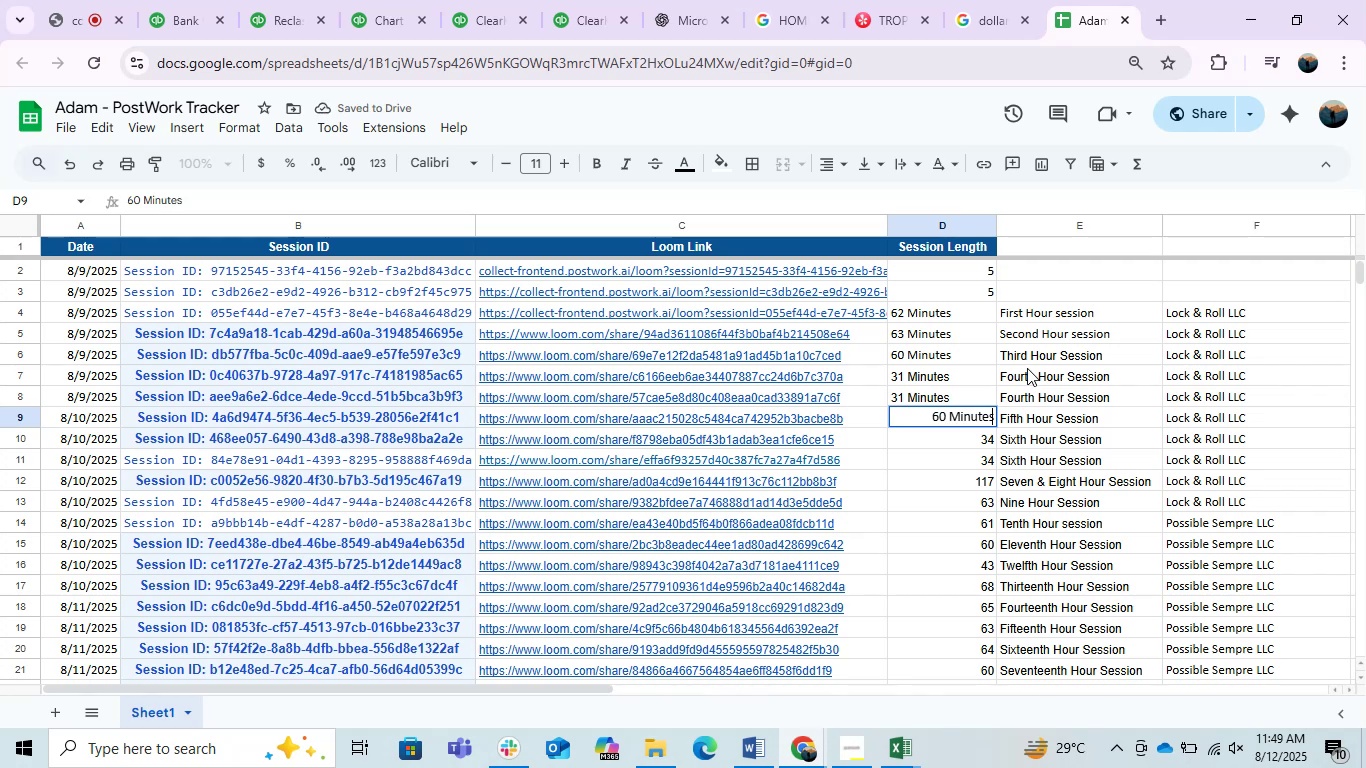 
key(Enter)
 